 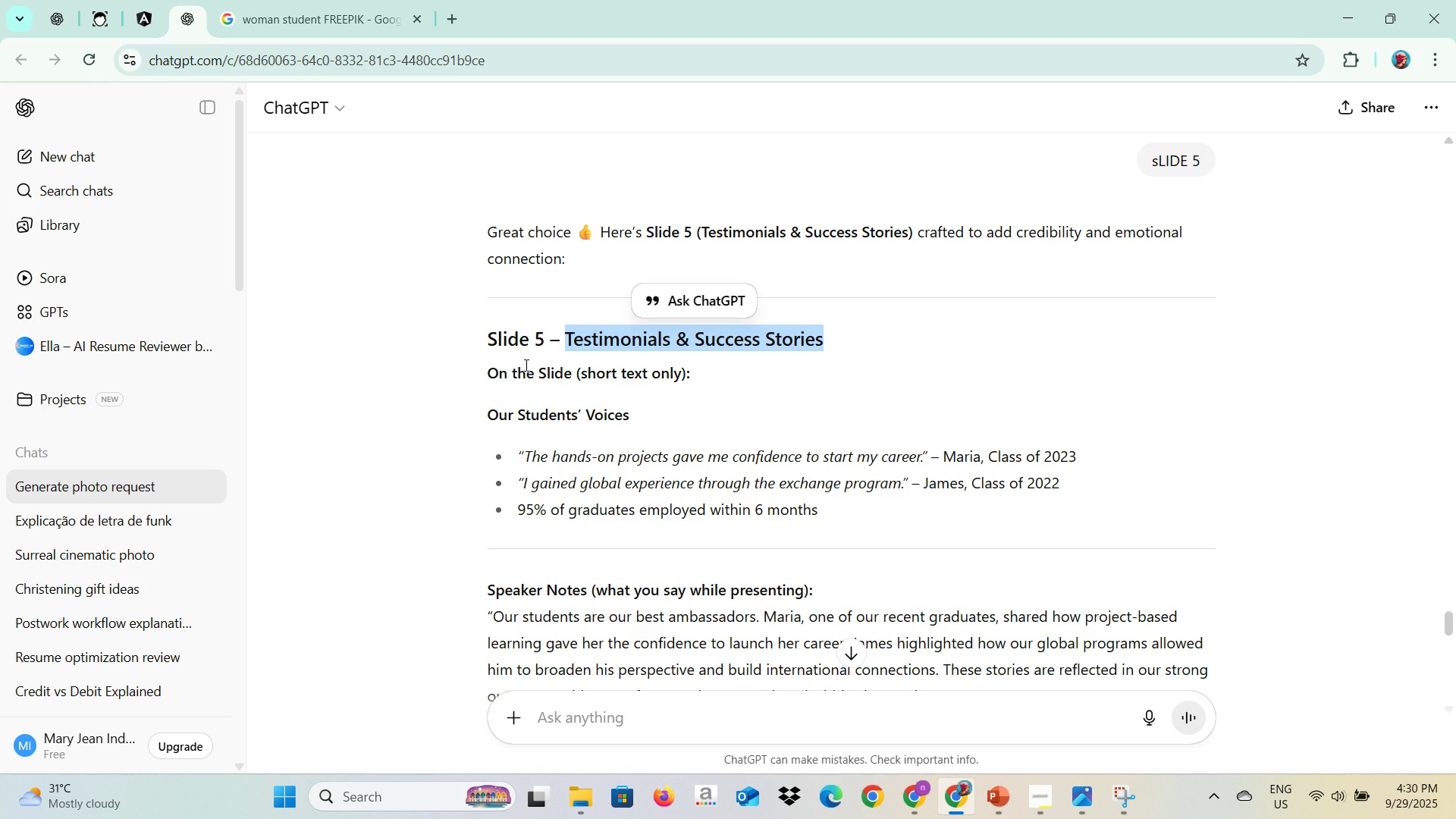 
key(Control+C)
 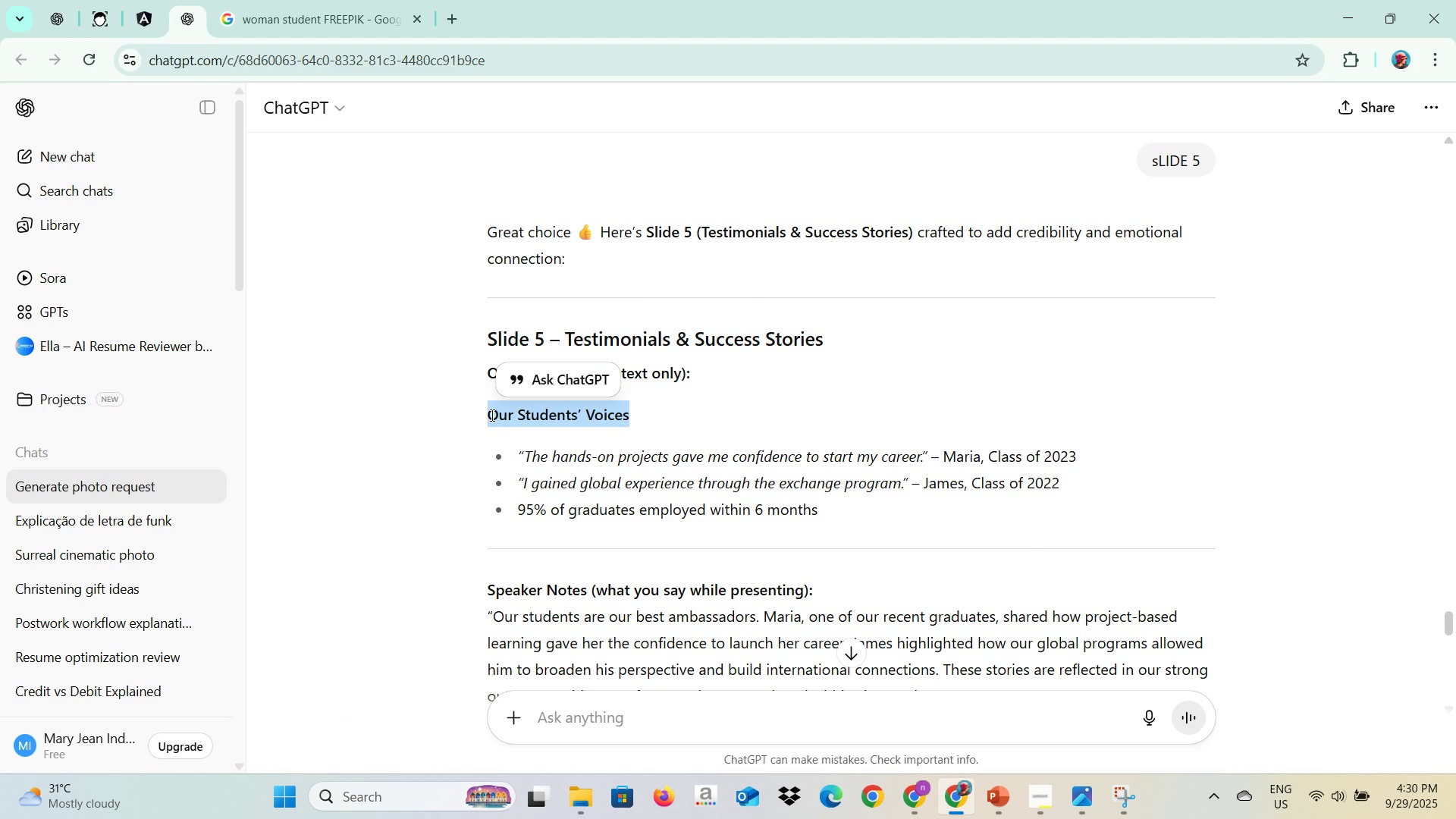 
key(Control+C)
 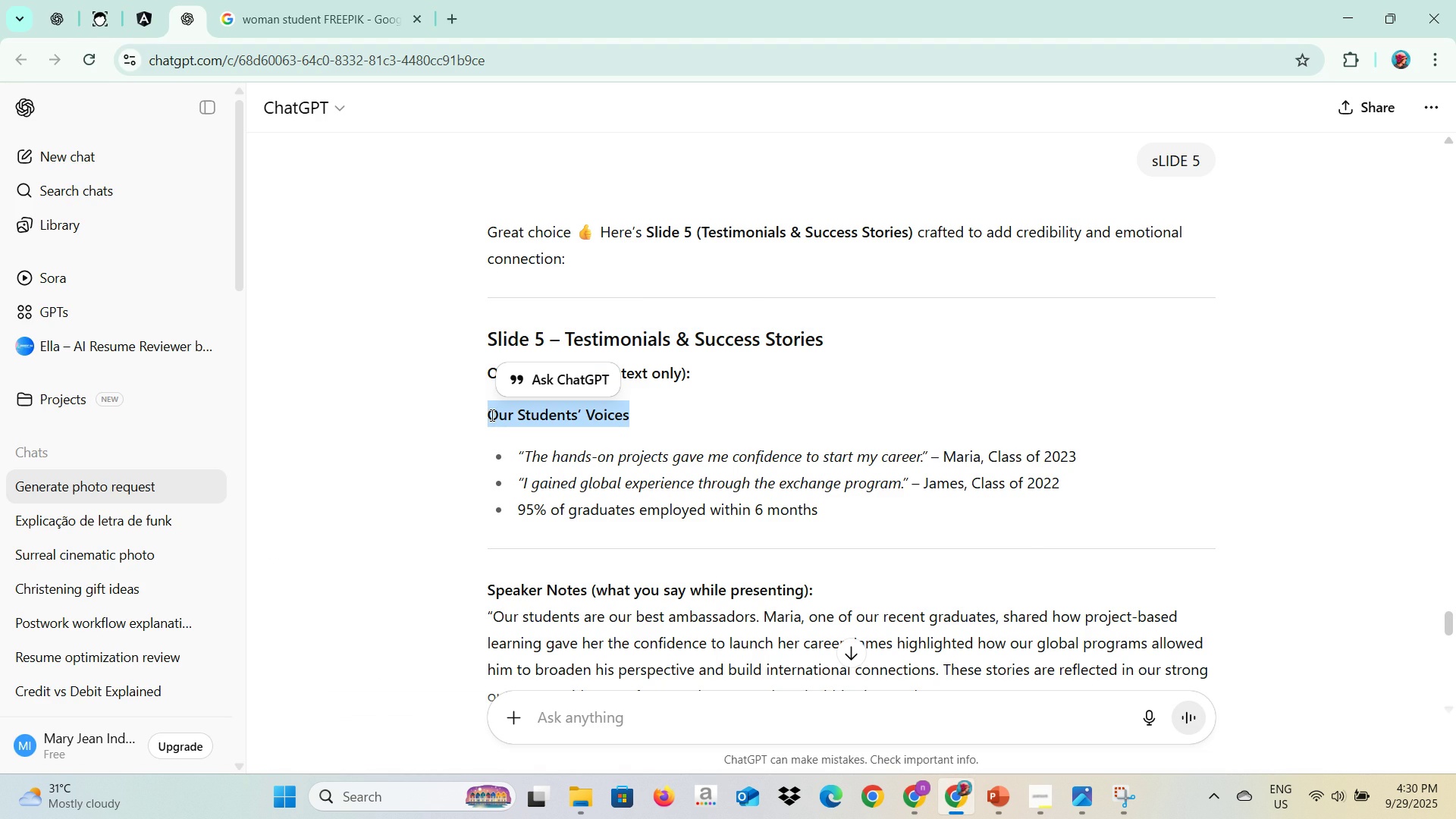 
key(Alt+Tab)
 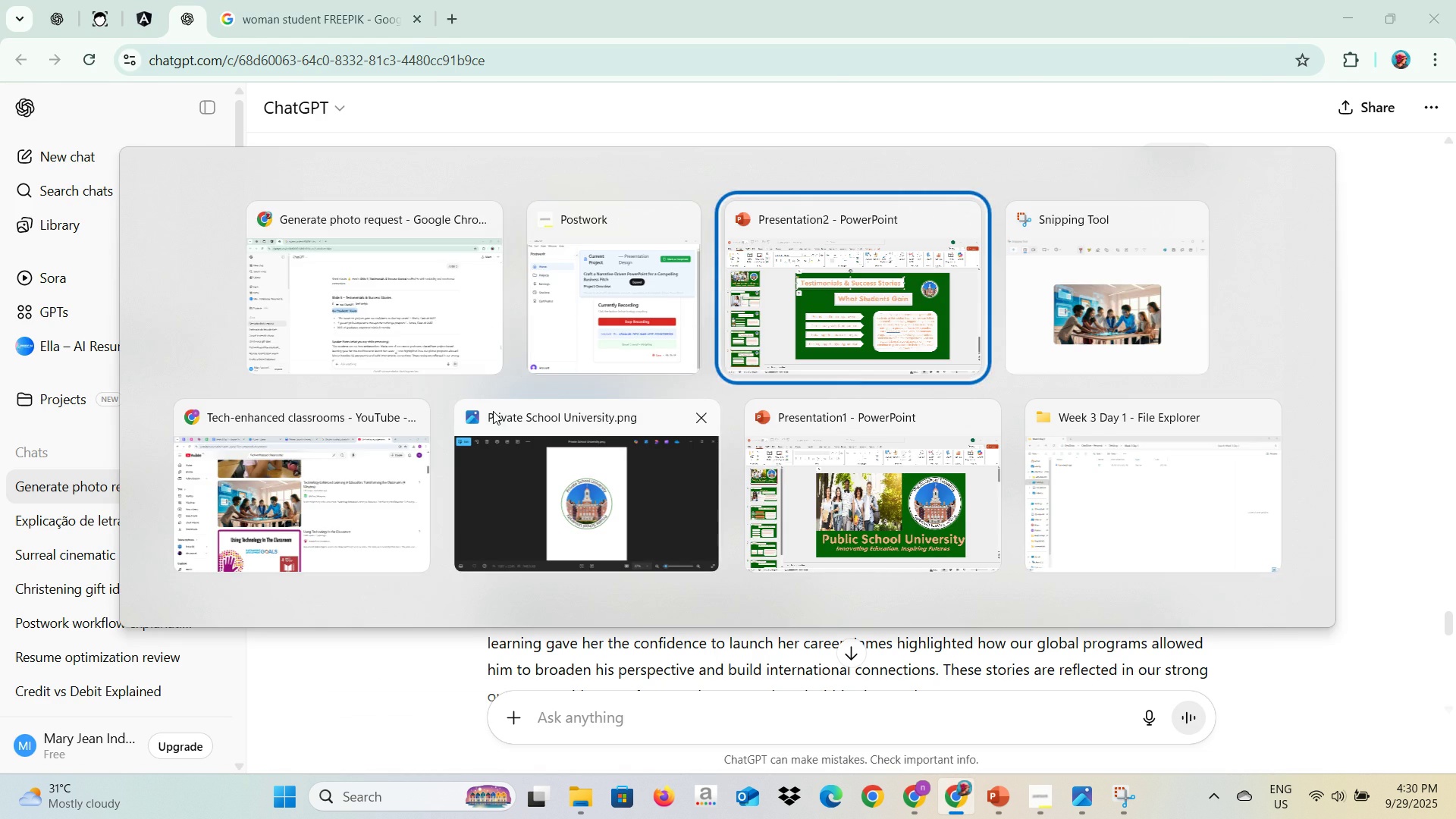 
key(Alt+Tab)
 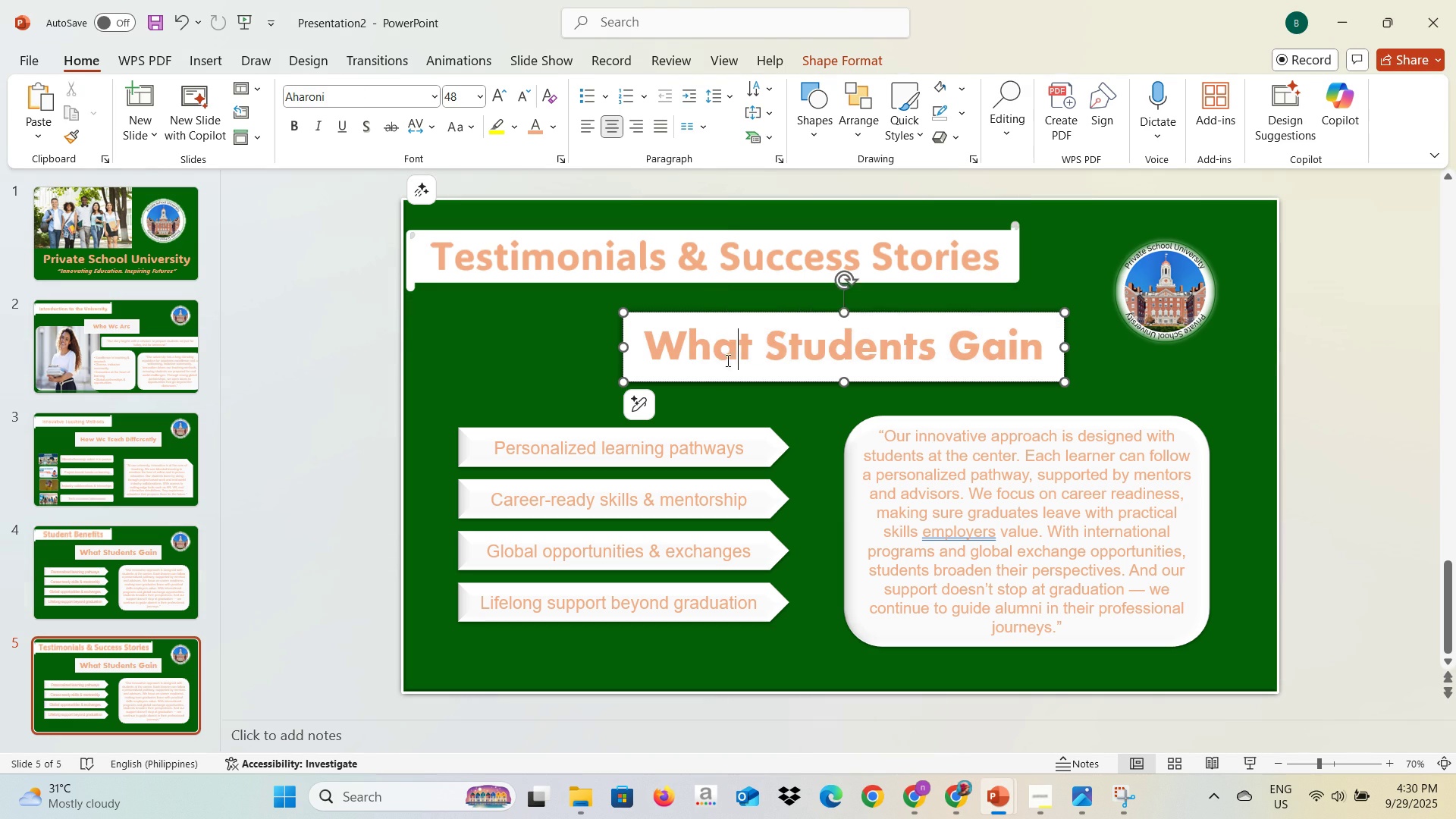 
key(Control+A)
 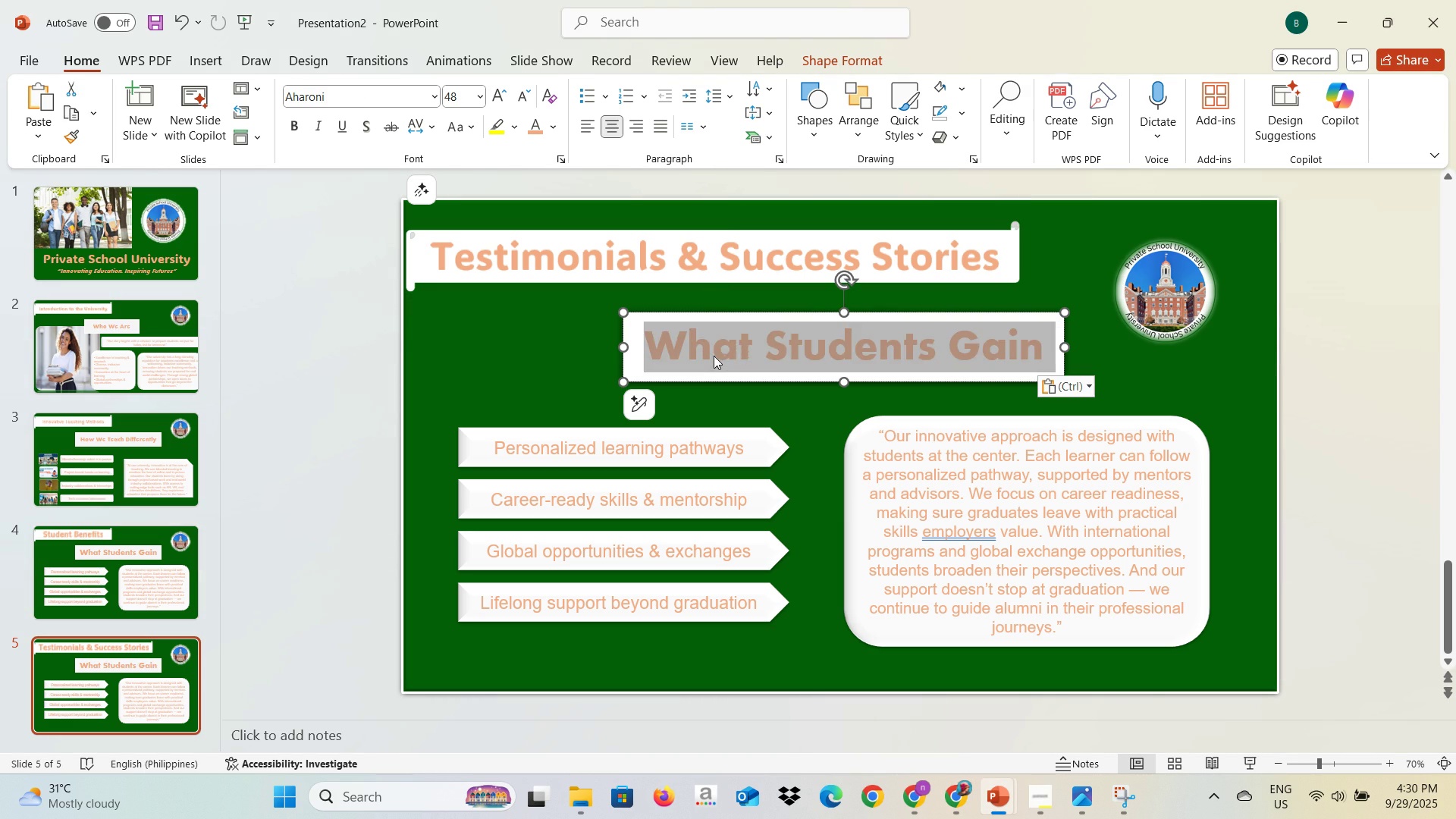 
key(Control+V)
 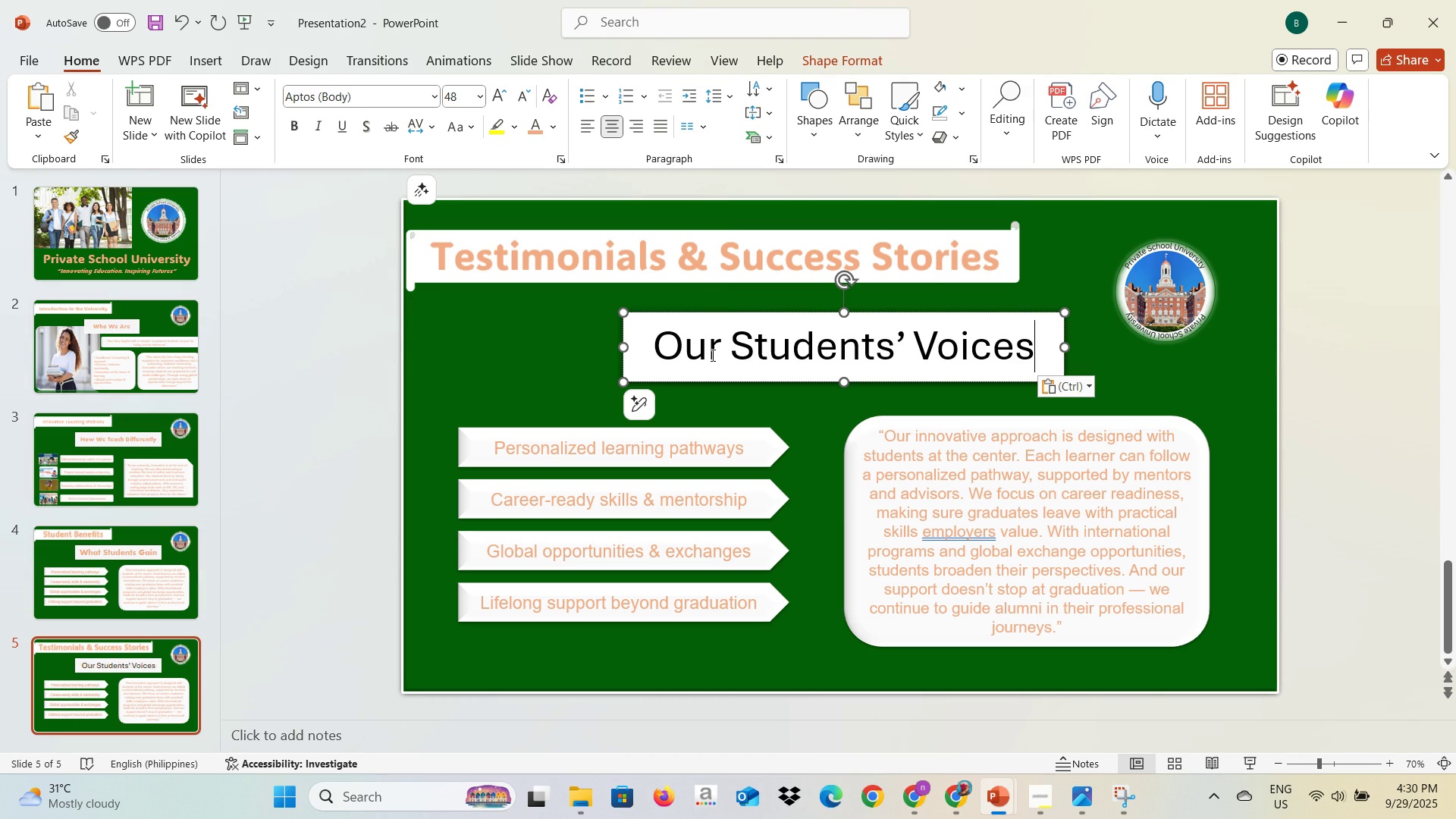 
key(Control+A)
 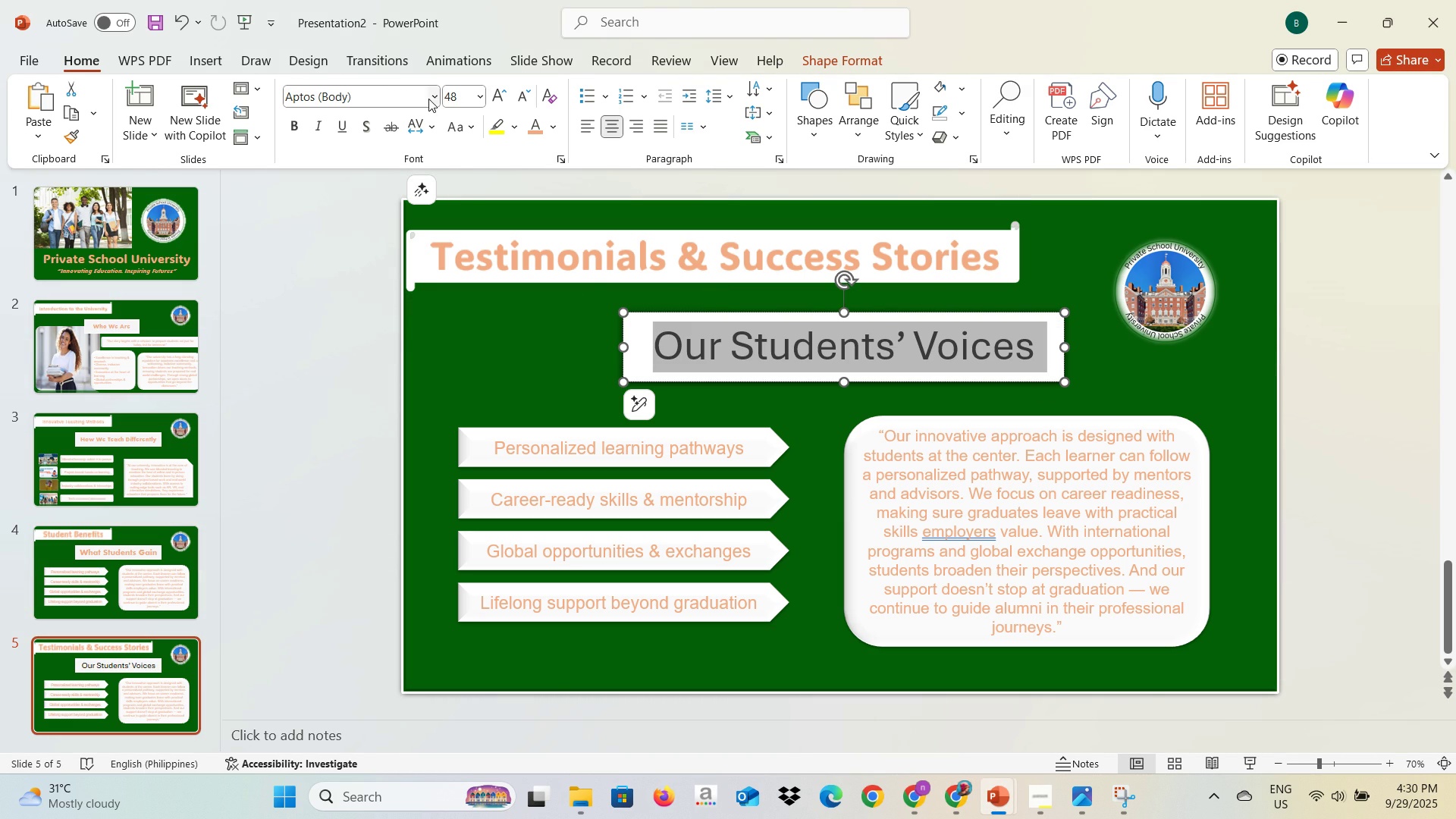 
left_click([433, 97])
 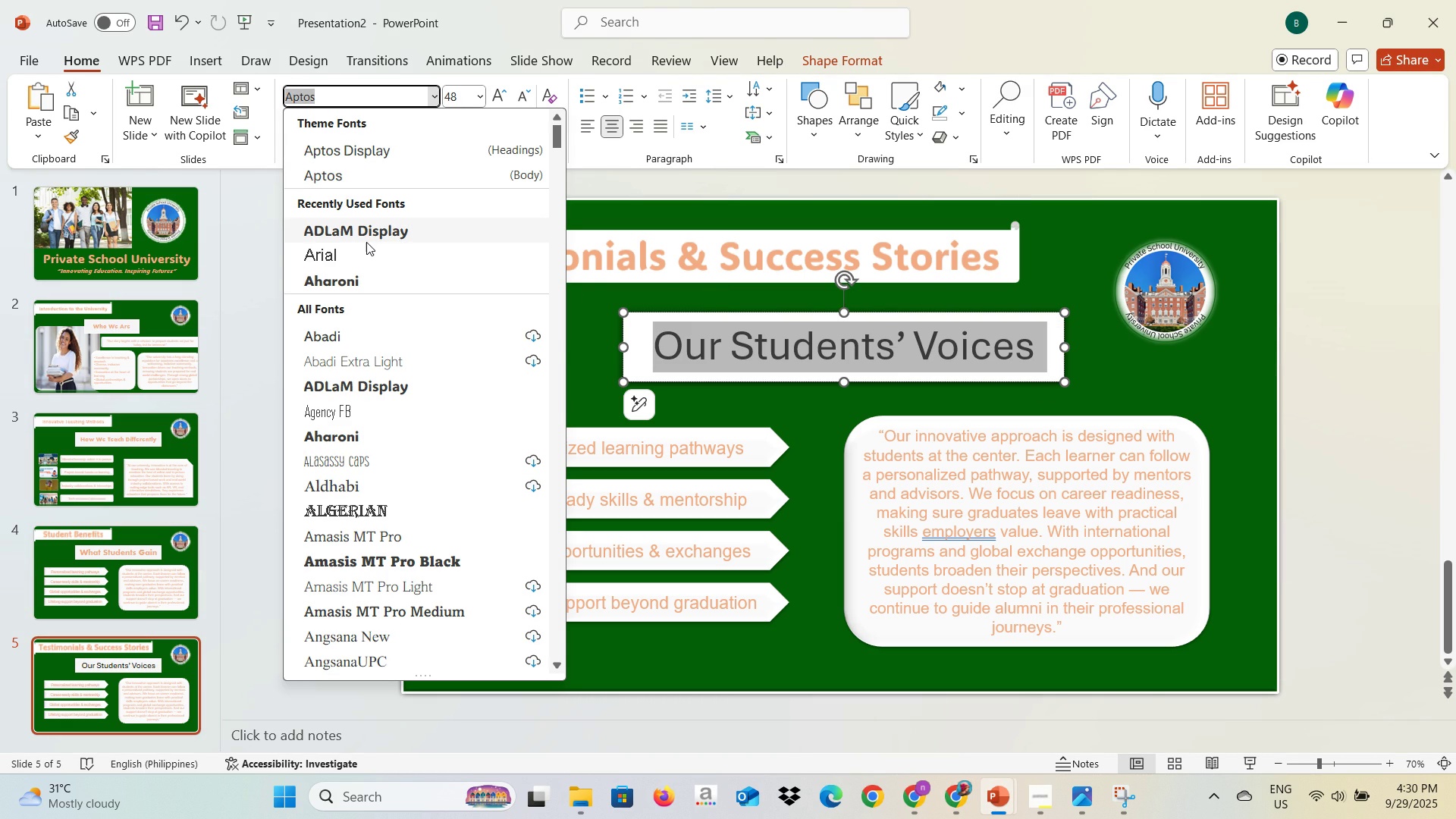 
mouse_move([363, 264])
 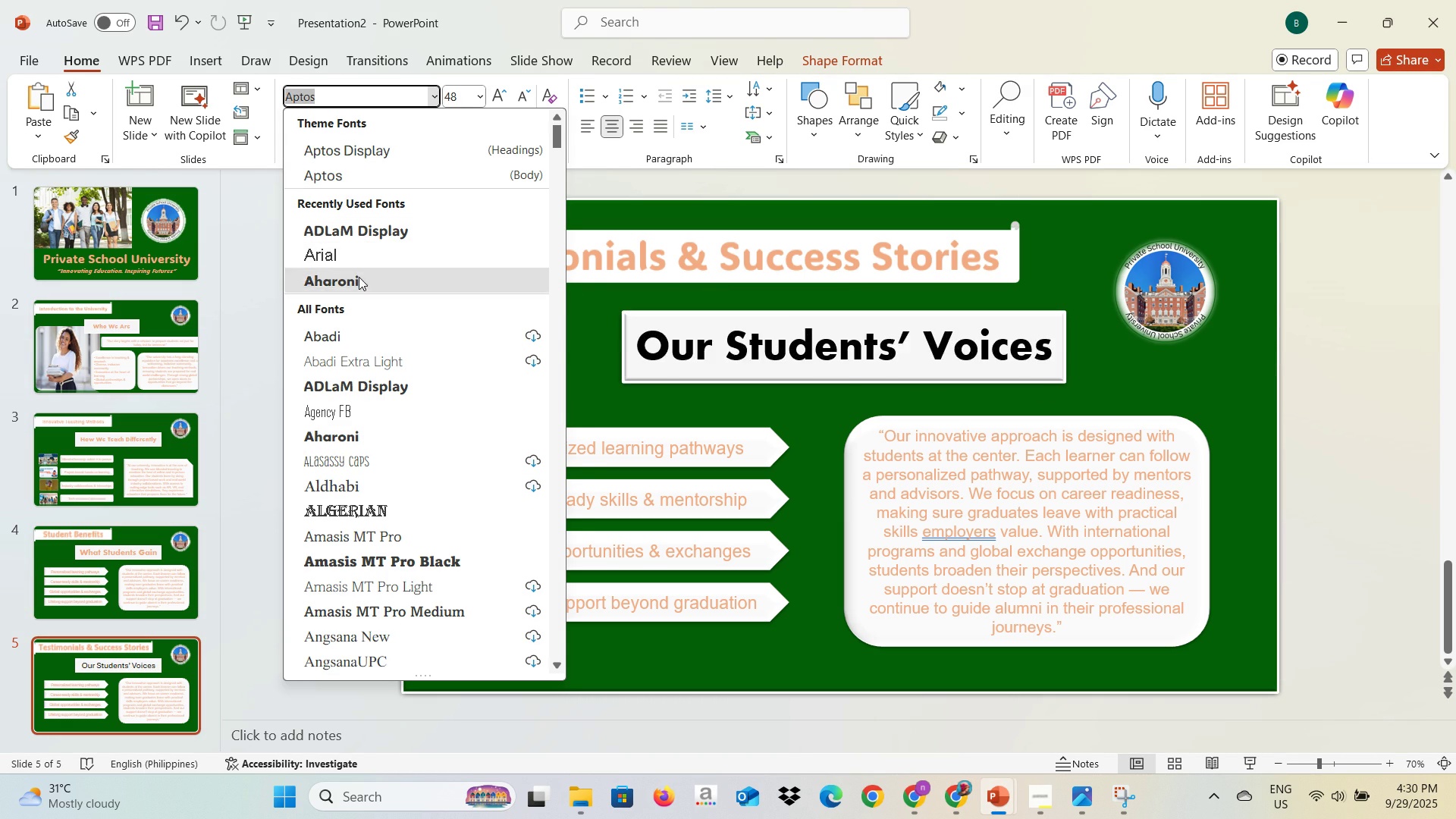 
left_click([359, 277])
 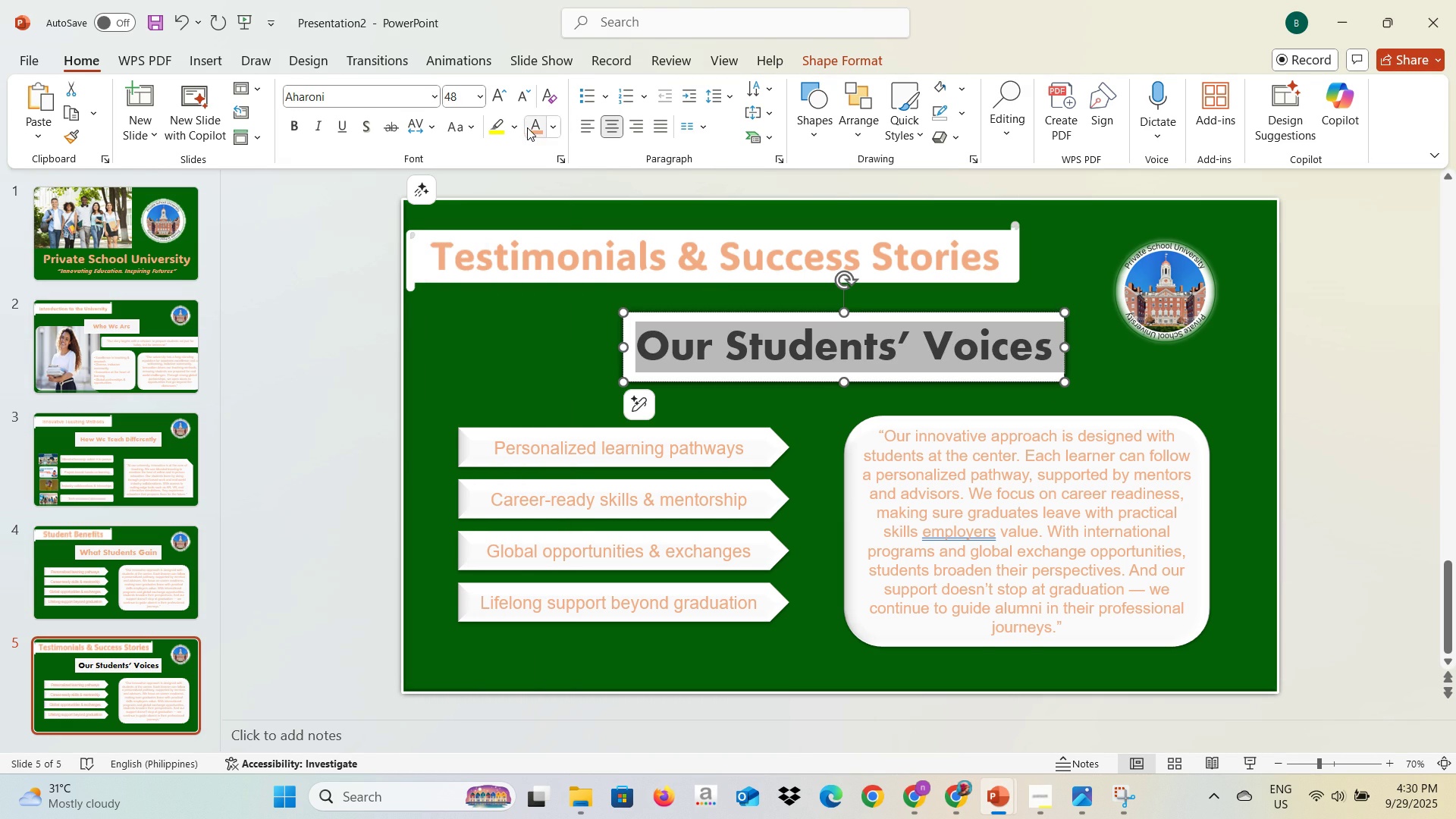 
left_click([532, 127])
 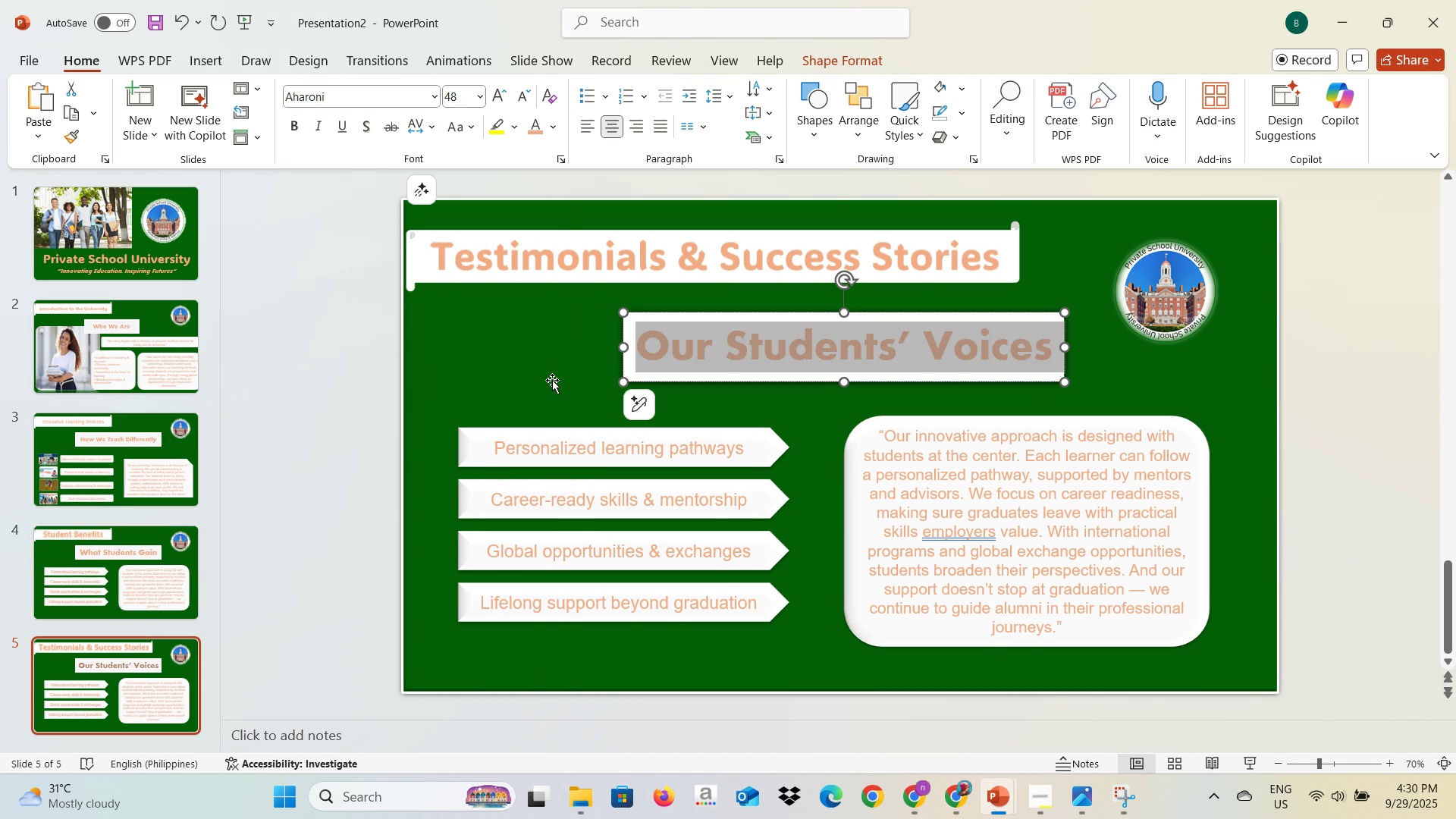 
left_click([552, 380])
 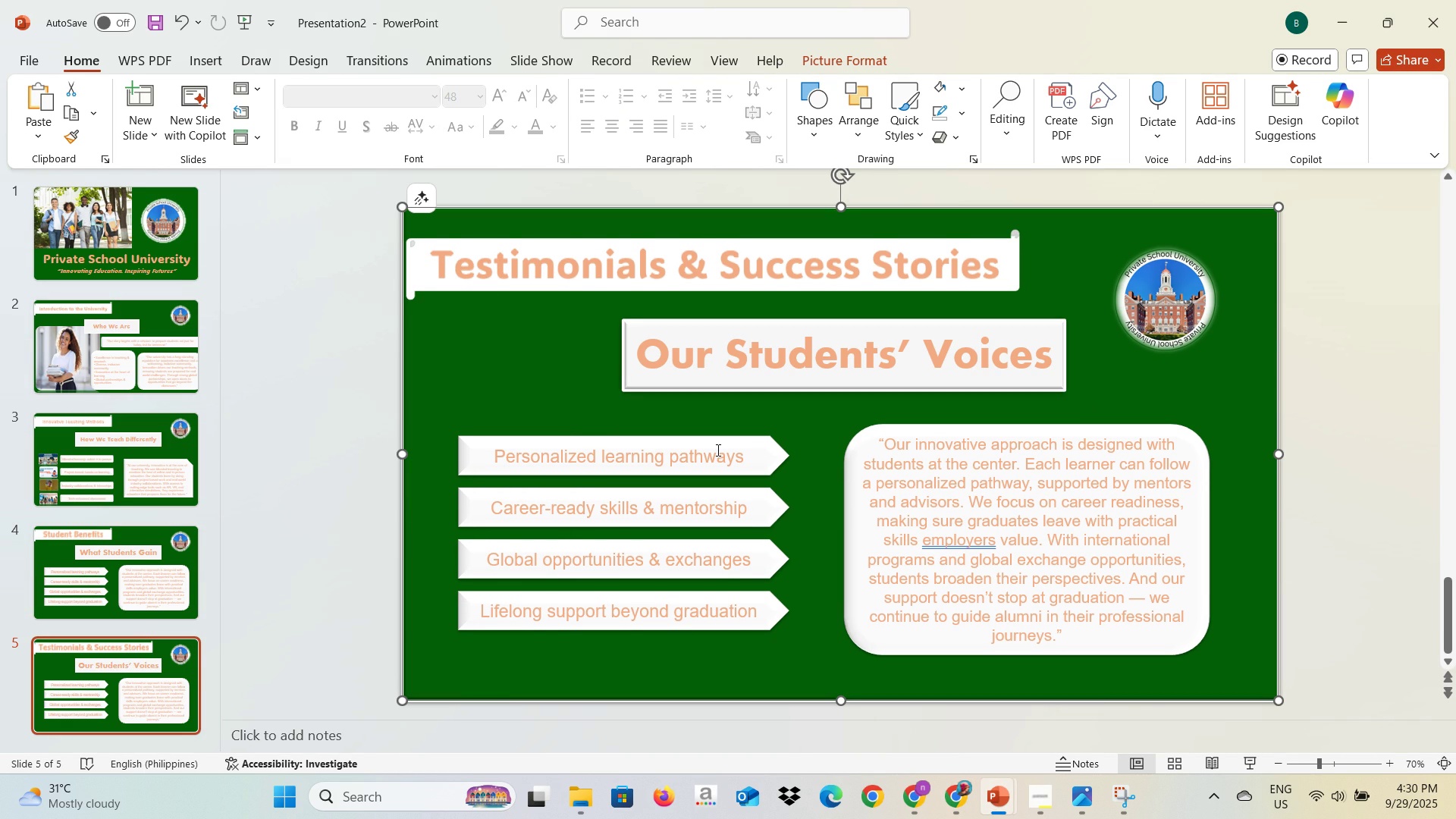 
mouse_move([740, 439])
 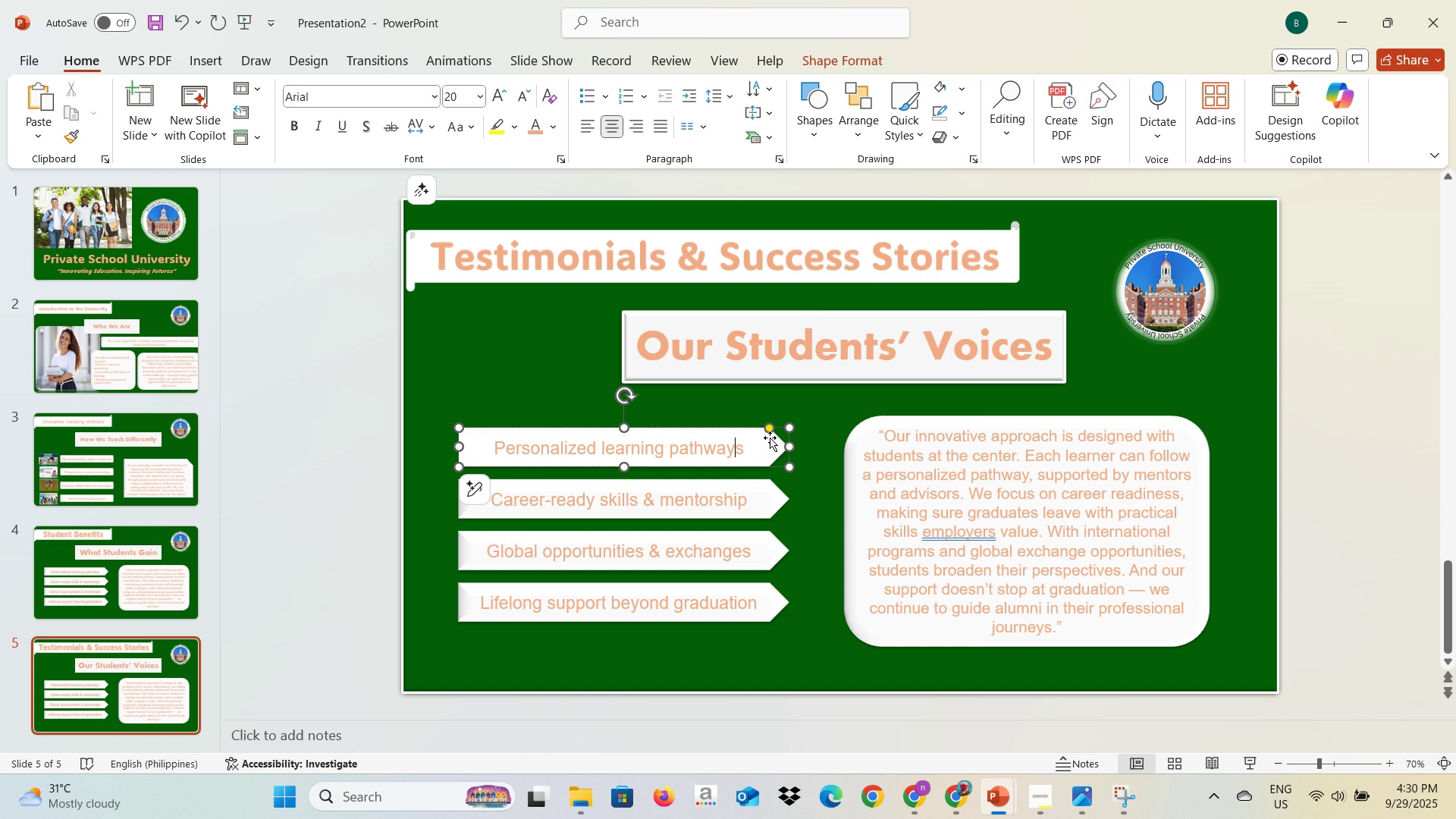 
right_click([771, 438])
 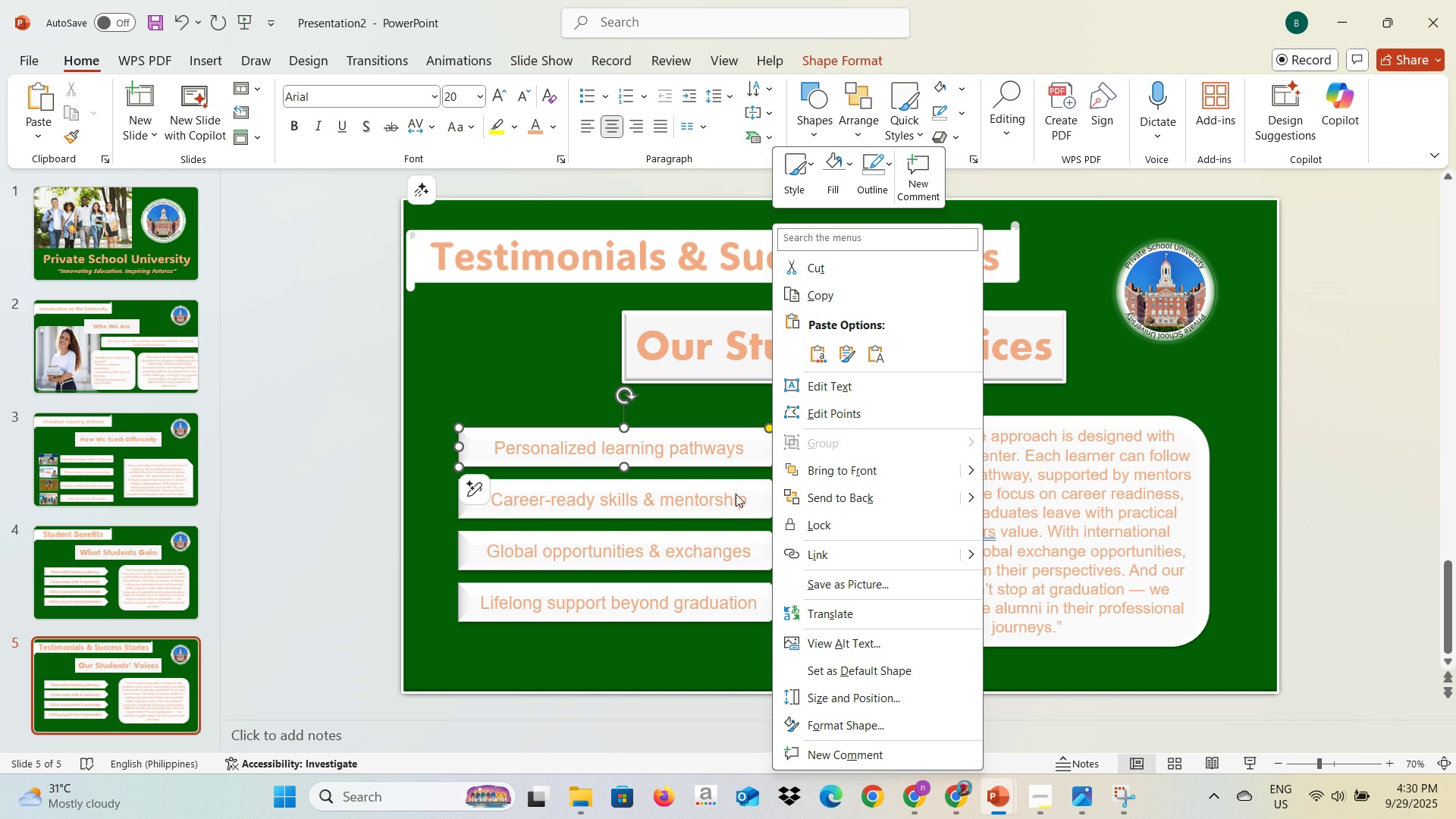 
left_click([811, 732])
 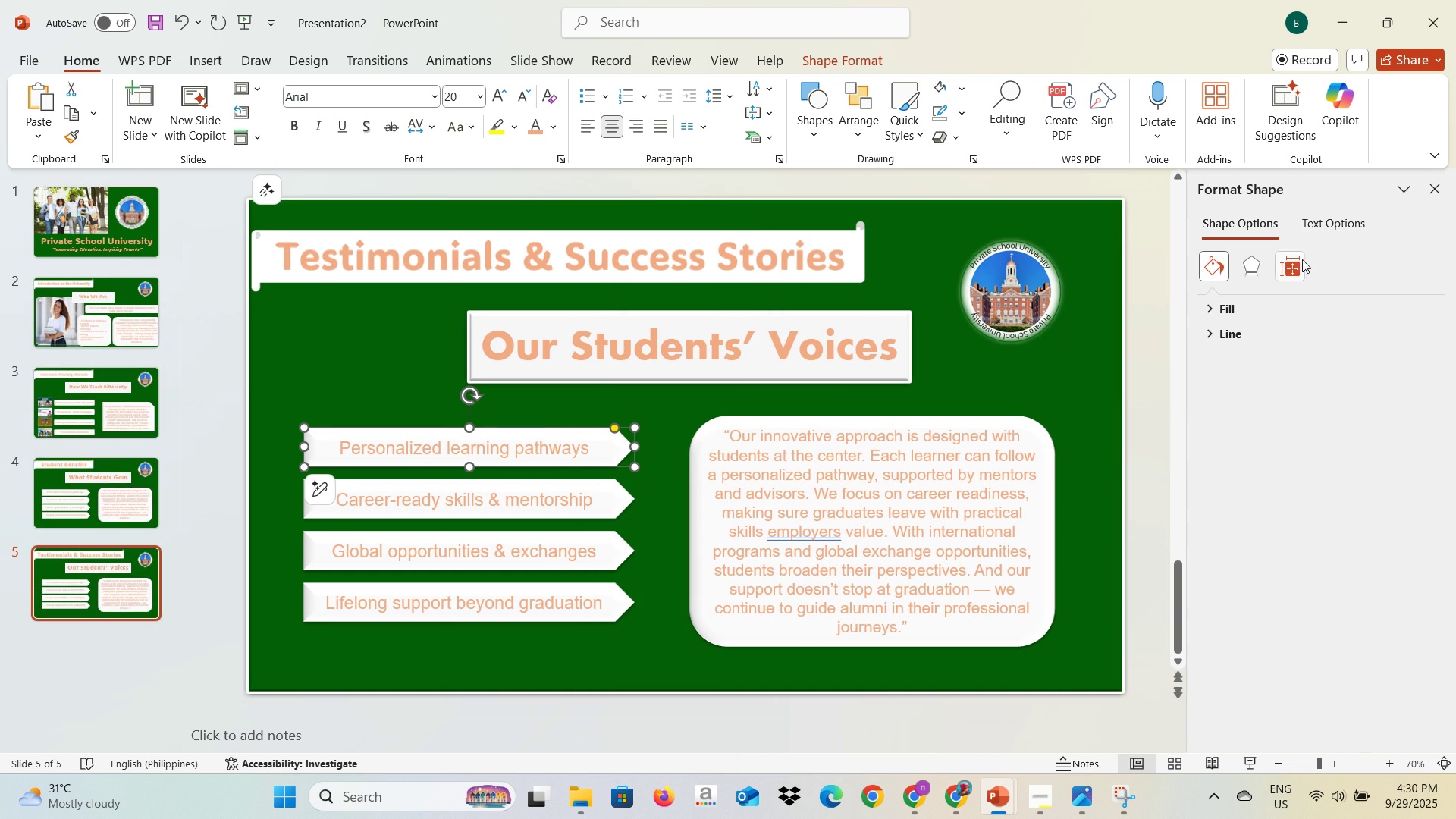 
left_click([1433, 184])
 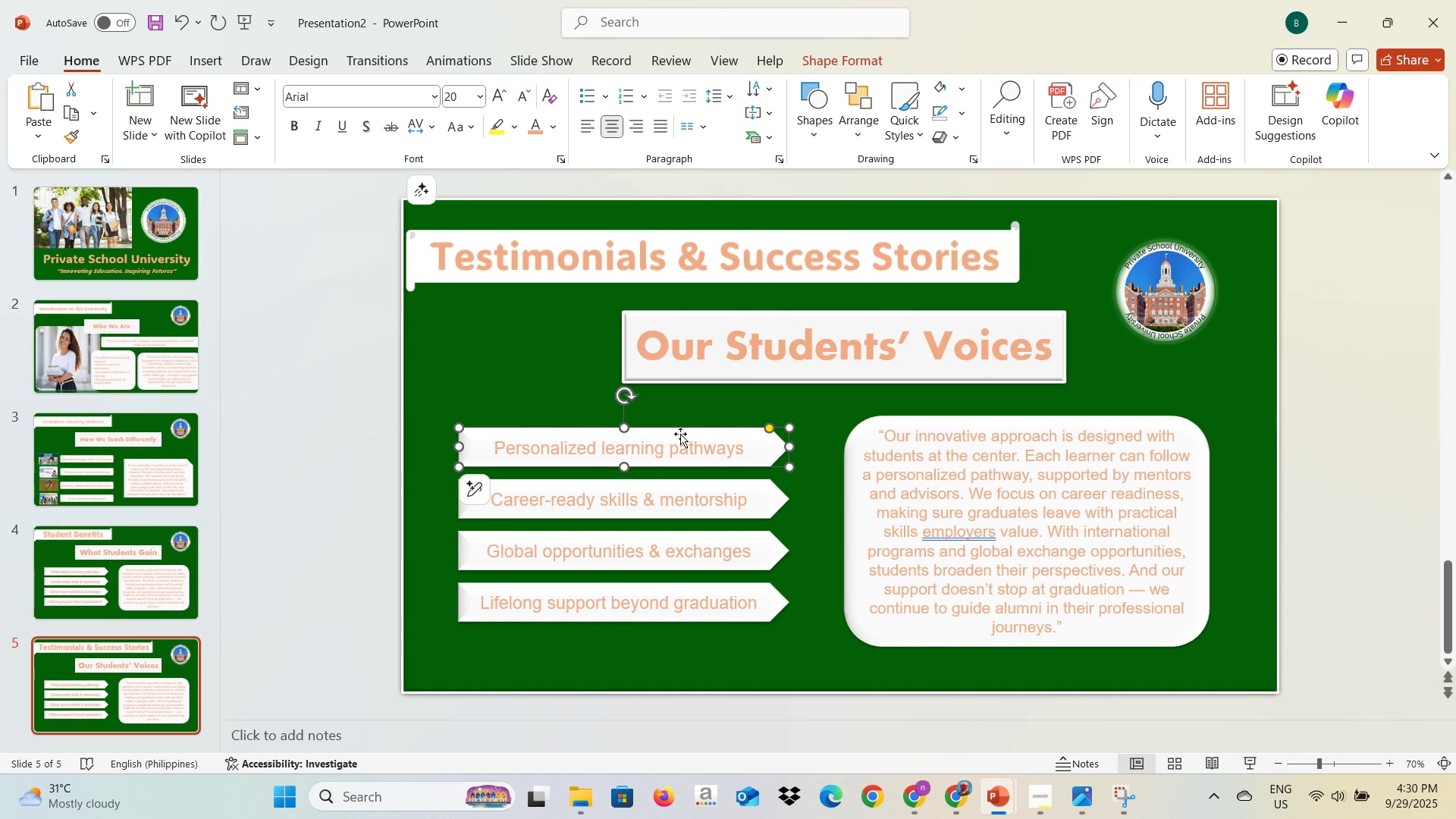 
left_click([680, 434])
 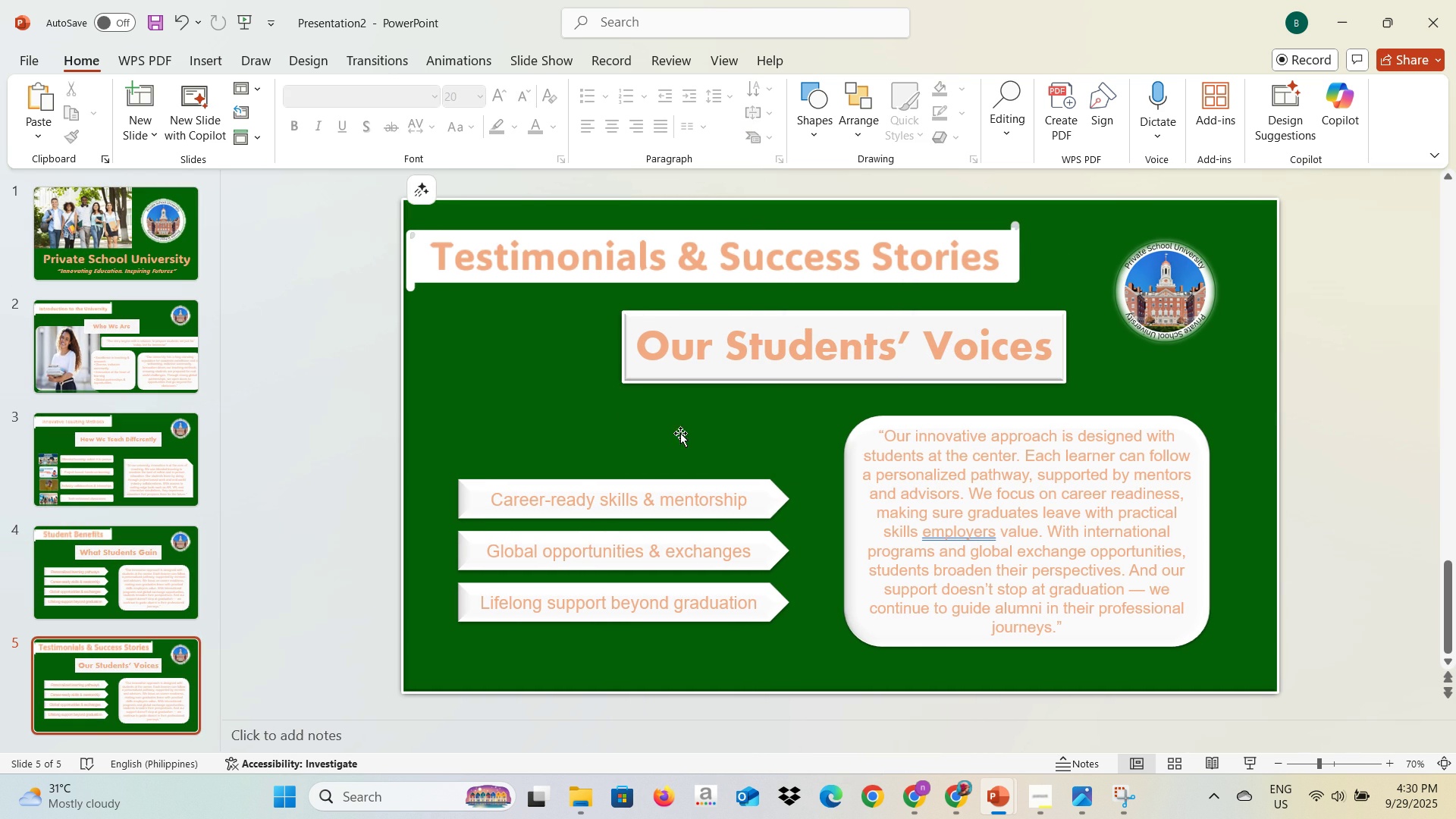 
key(Backspace)
 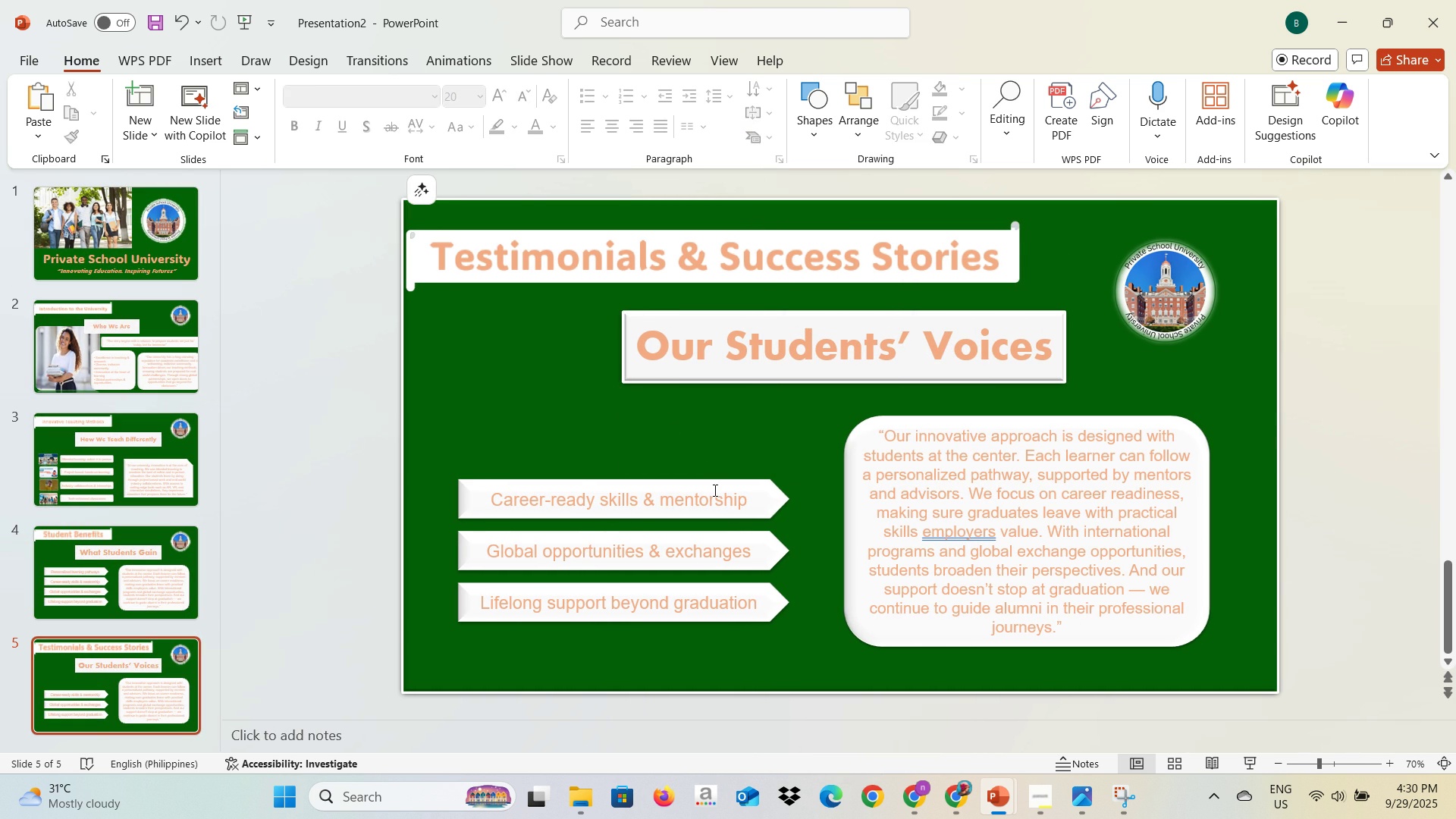 
left_click([714, 490])
 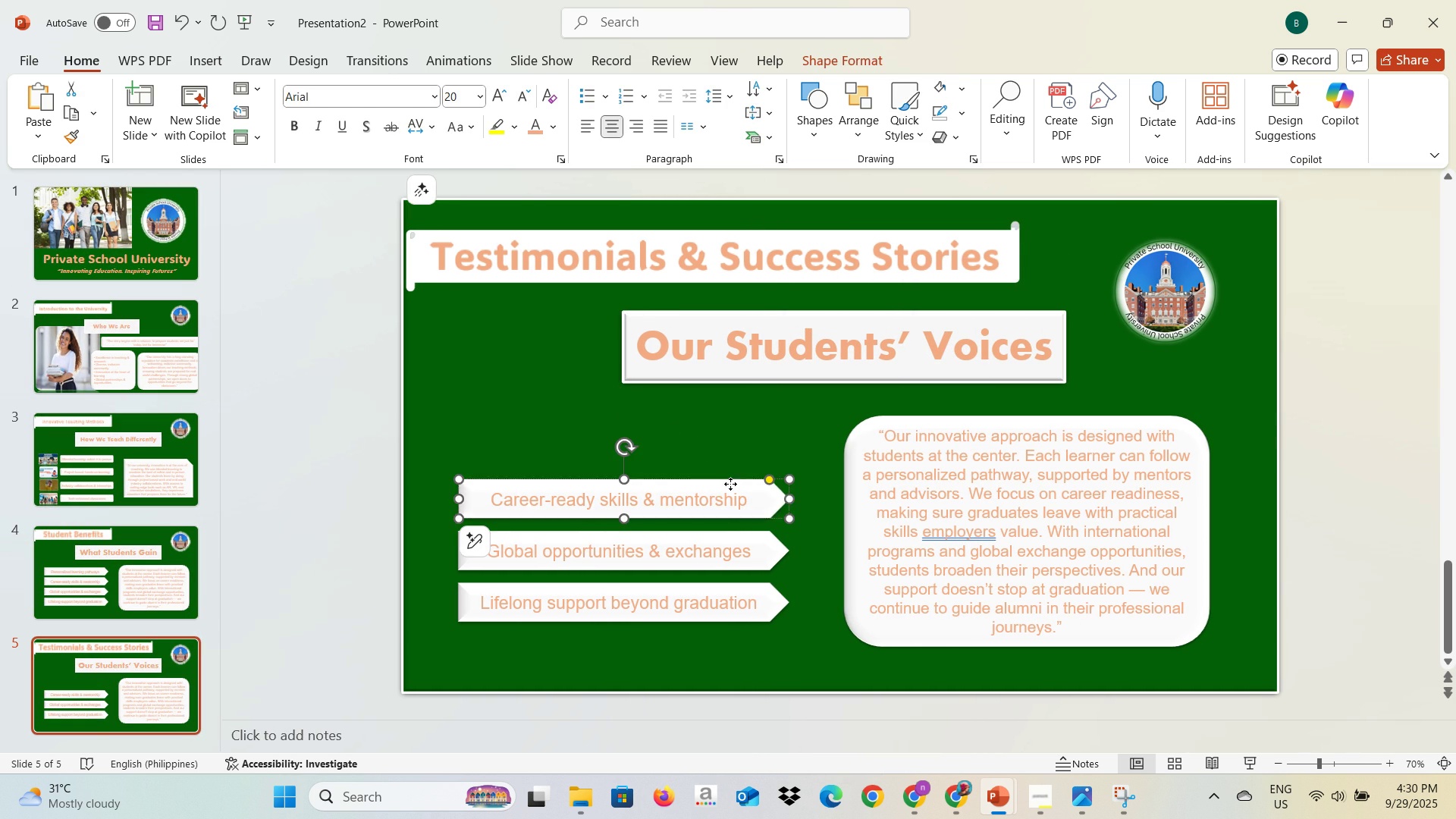 
left_click([730, 484])
 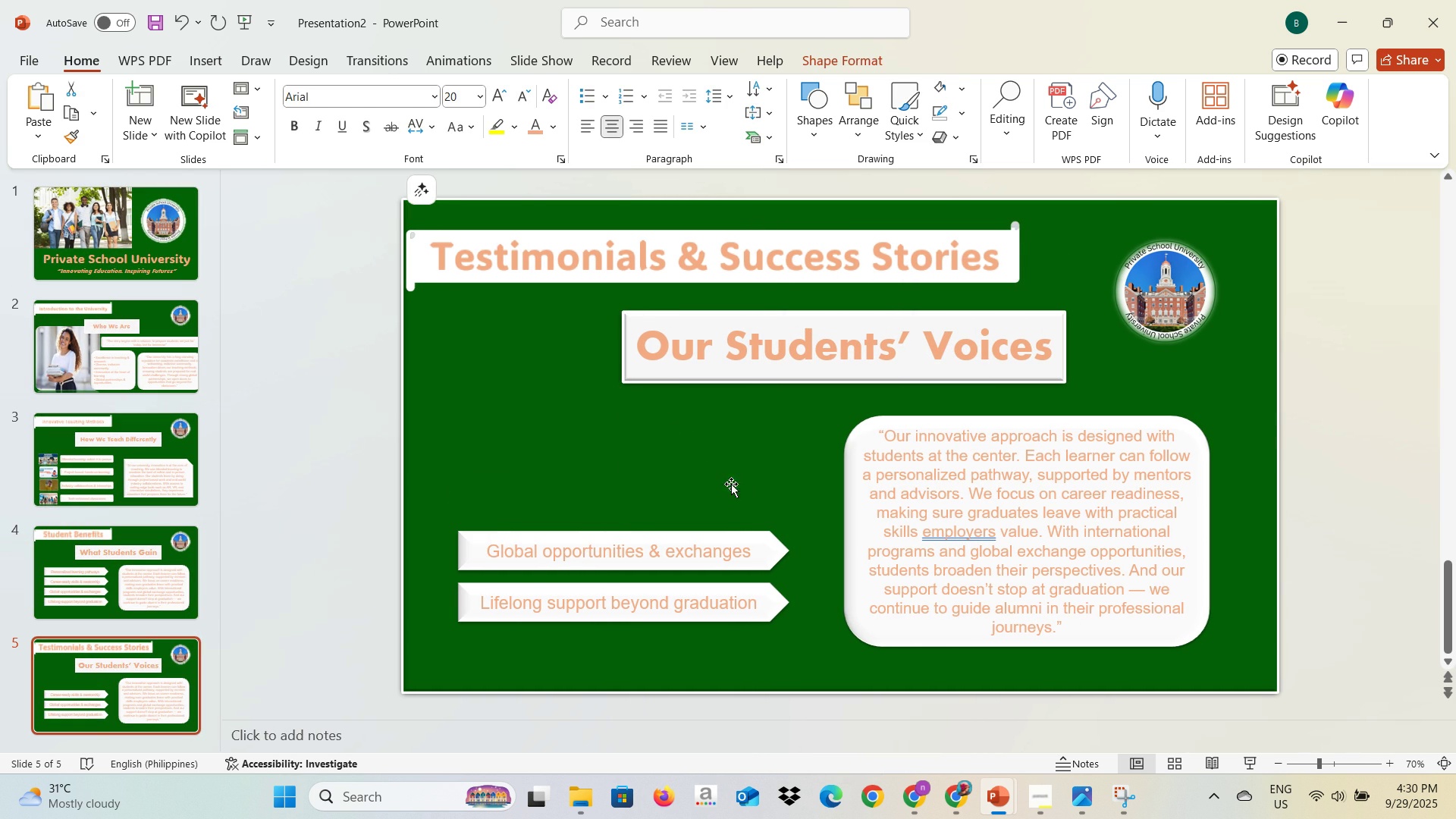 
key(Backspace)
 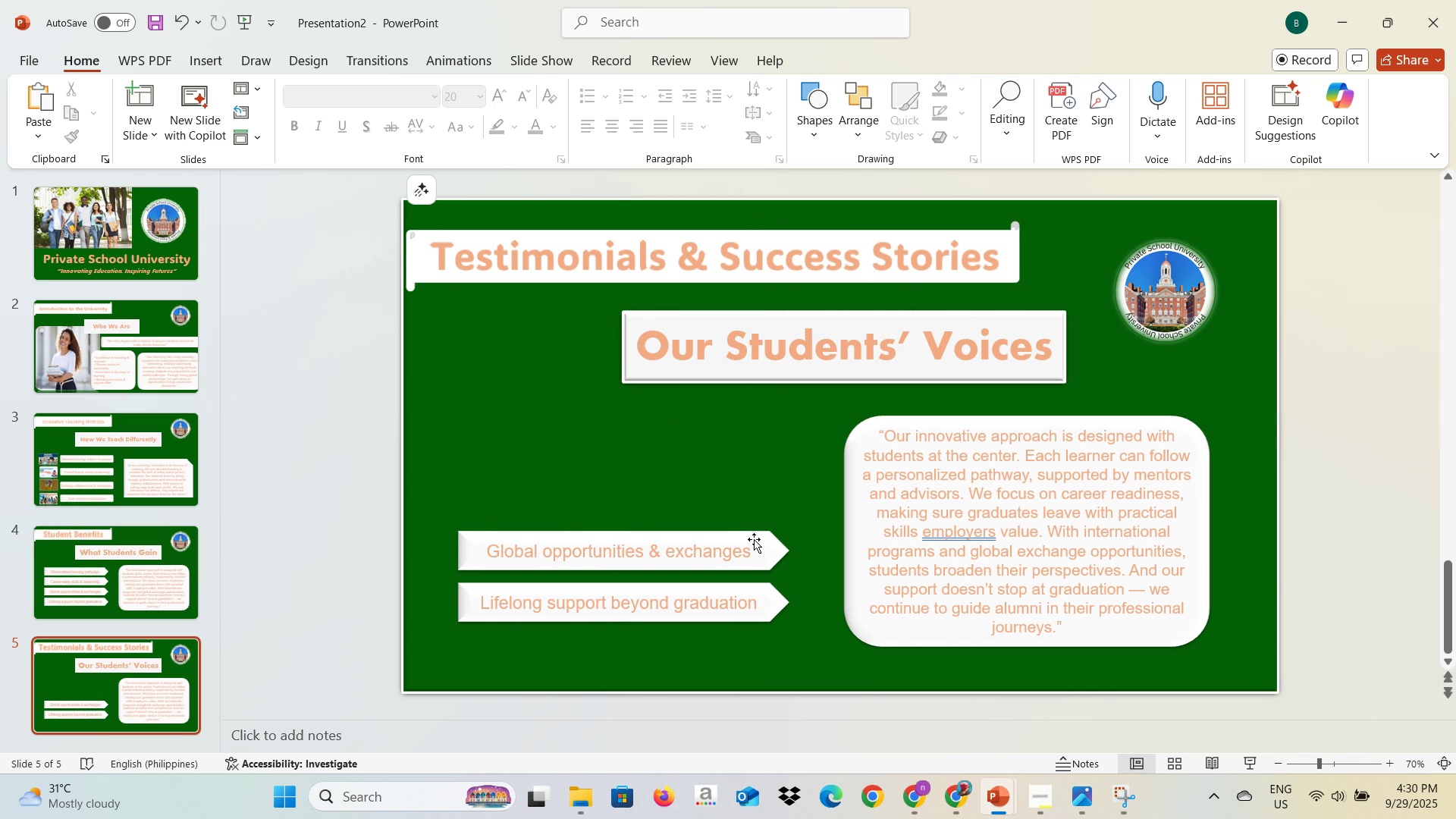 
left_click([754, 539])
 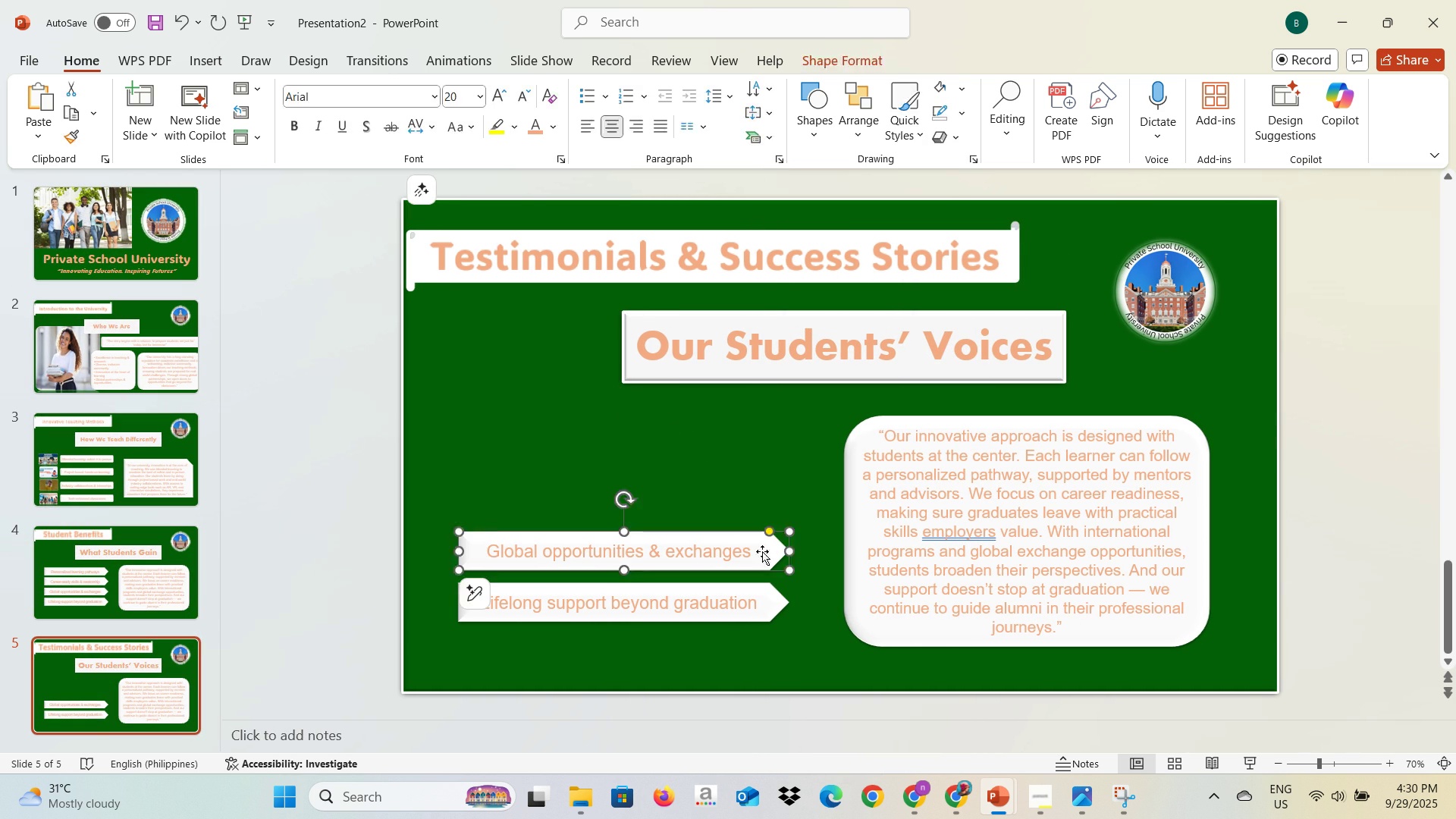 
key(Backspace)
 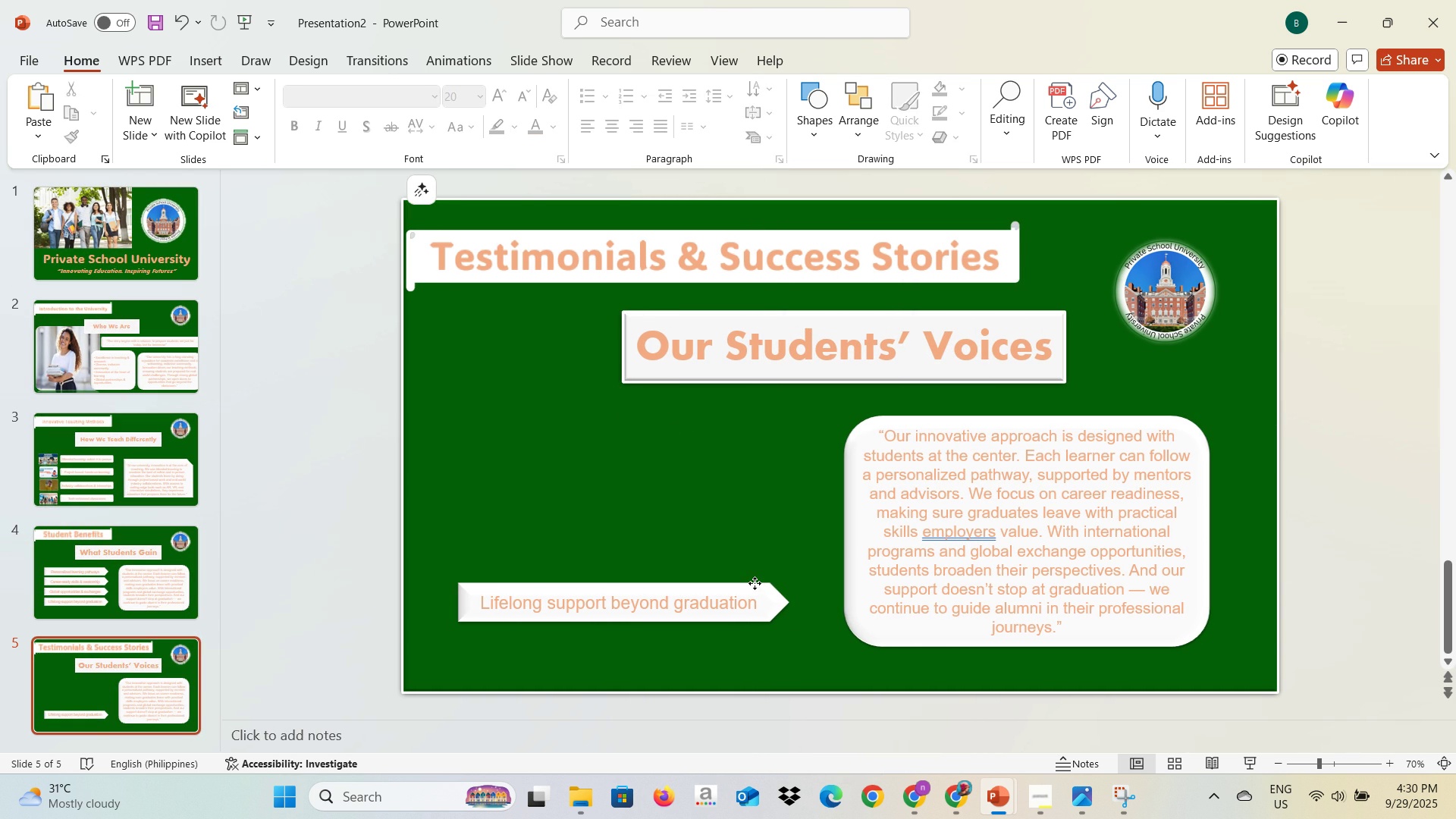 
left_click([755, 583])
 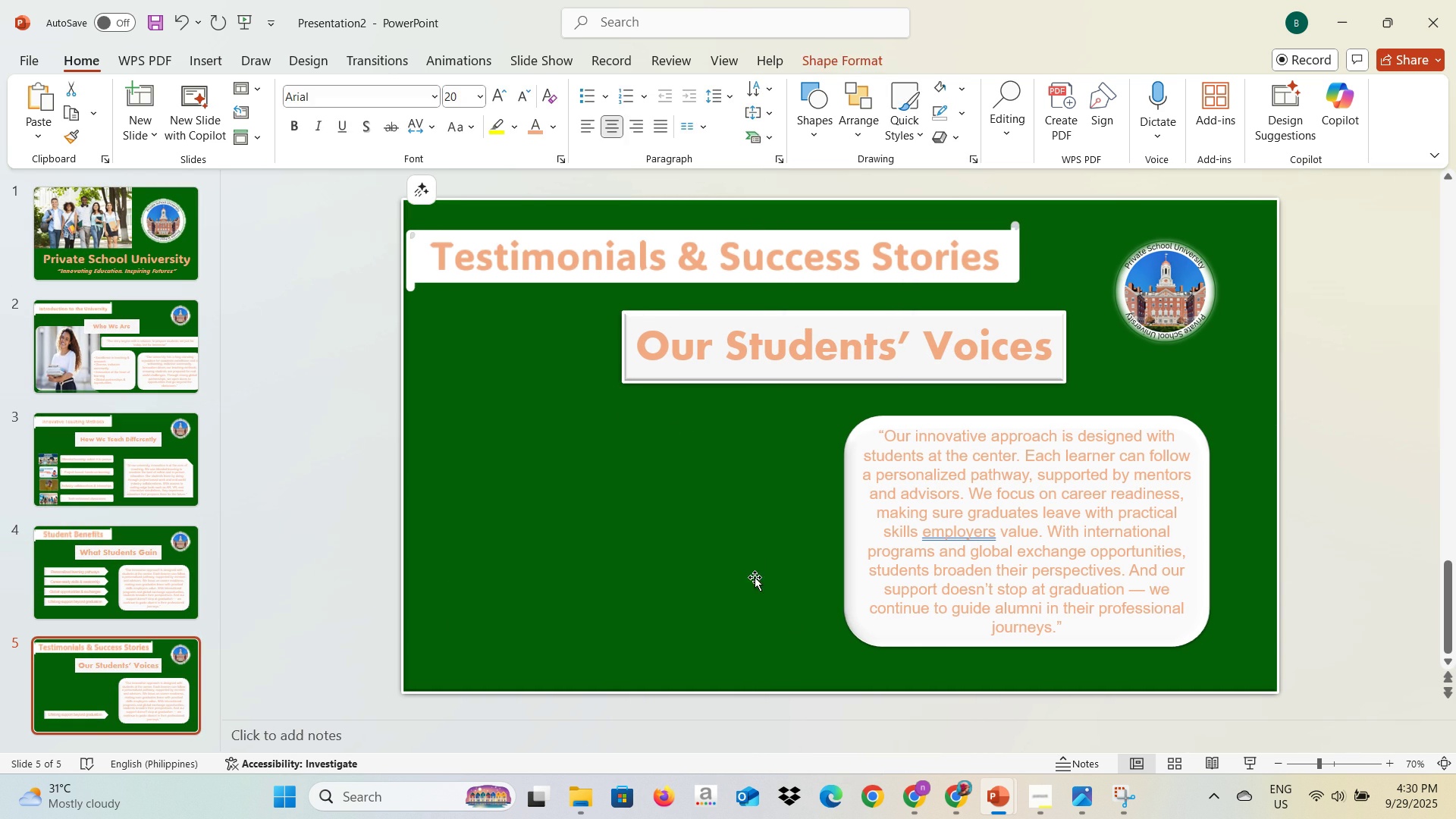 
key(Backspace)
 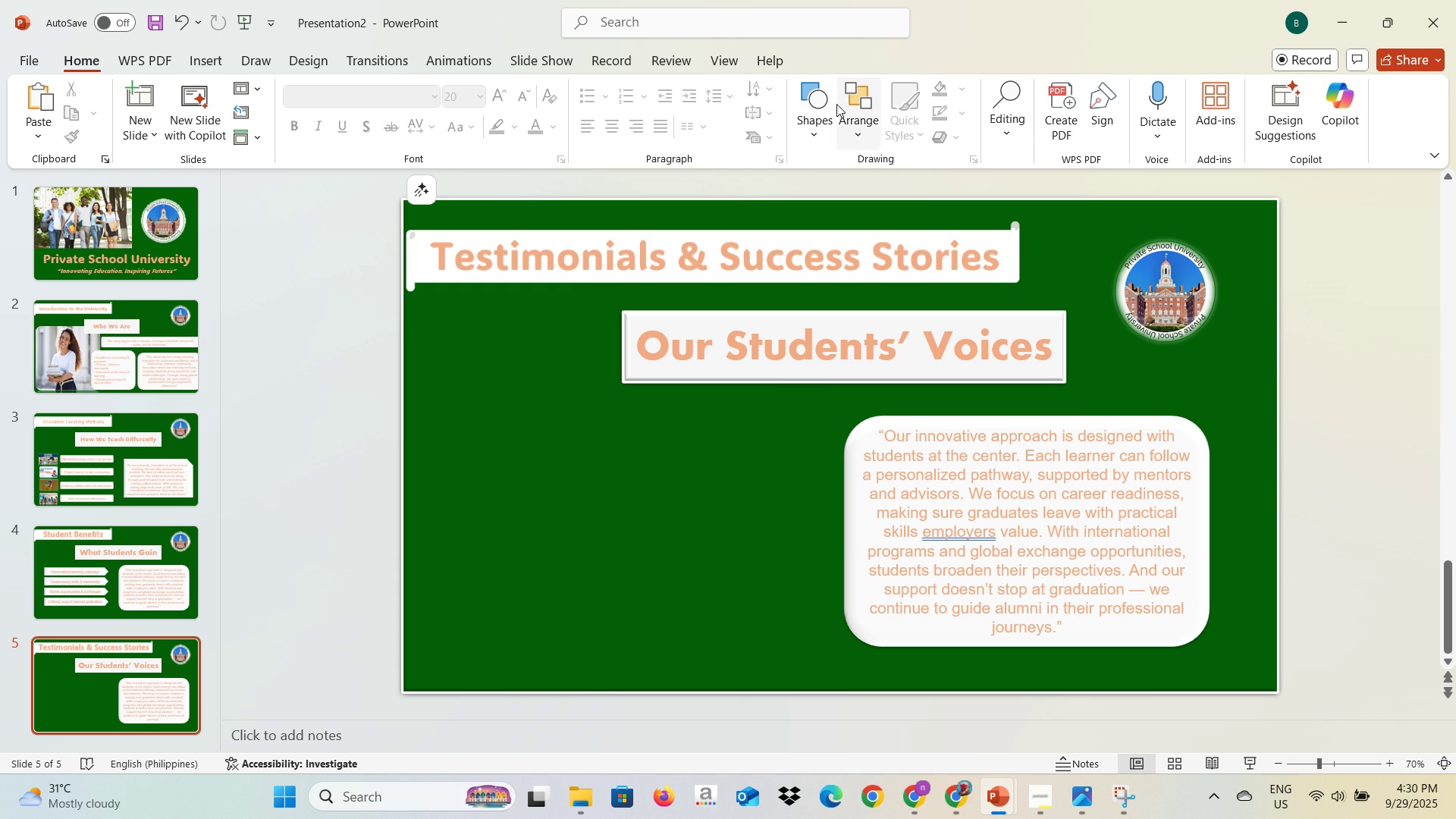 
left_click([822, 101])
 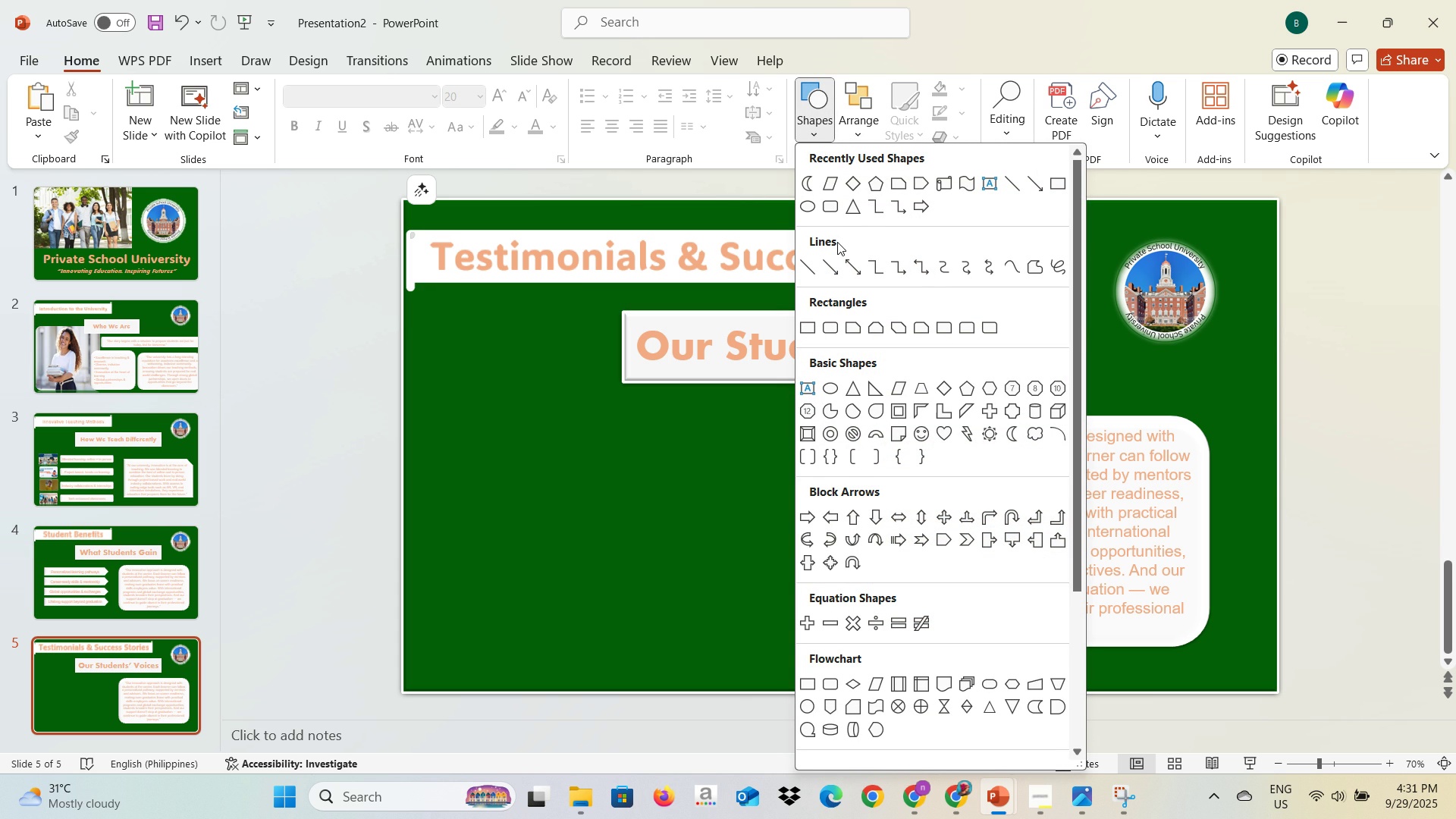 
wait(8.34)
 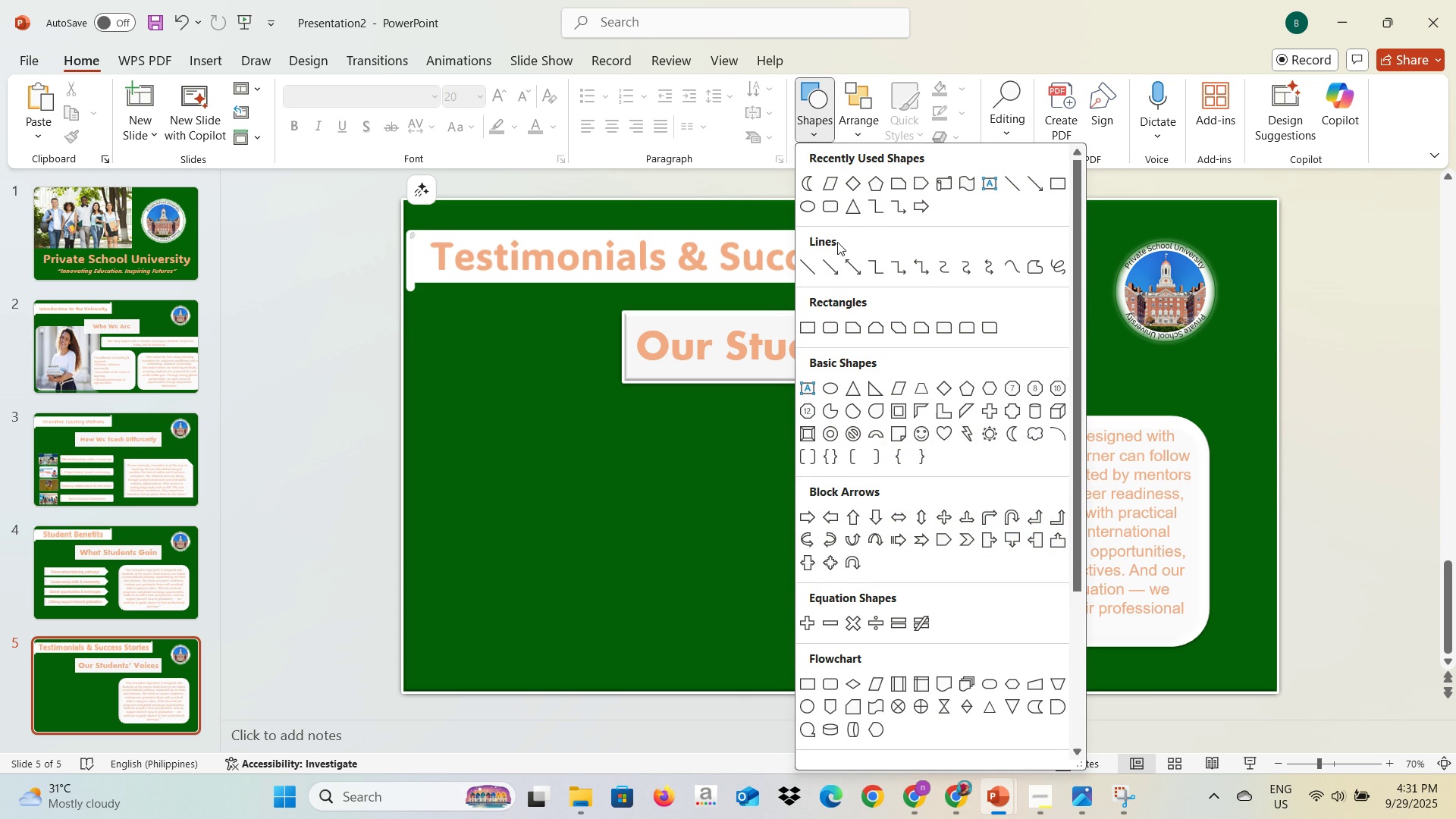 
mouse_move([899, 200])
 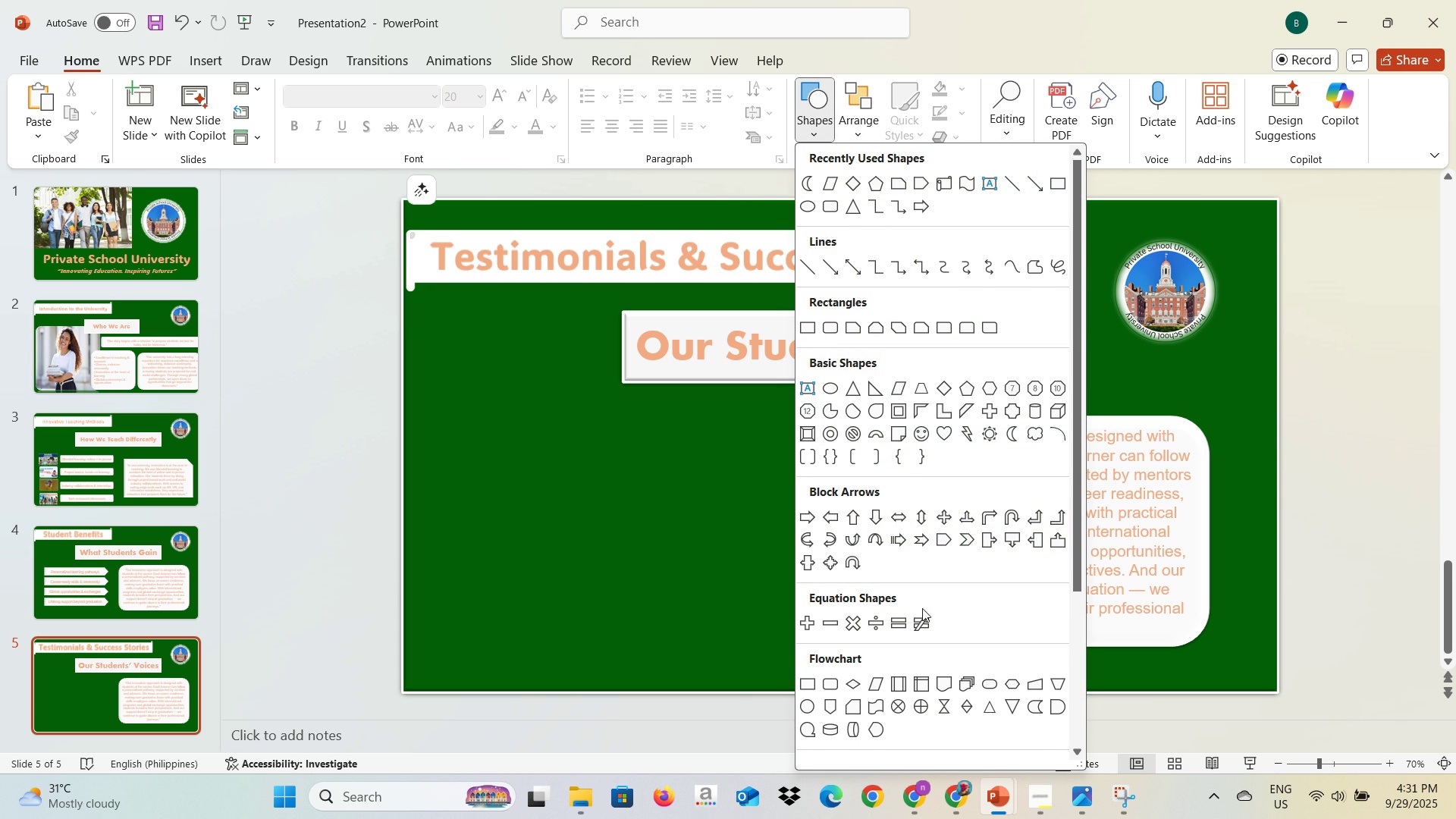 
scroll: coordinate [921, 621], scroll_direction: down, amount: 2.0
 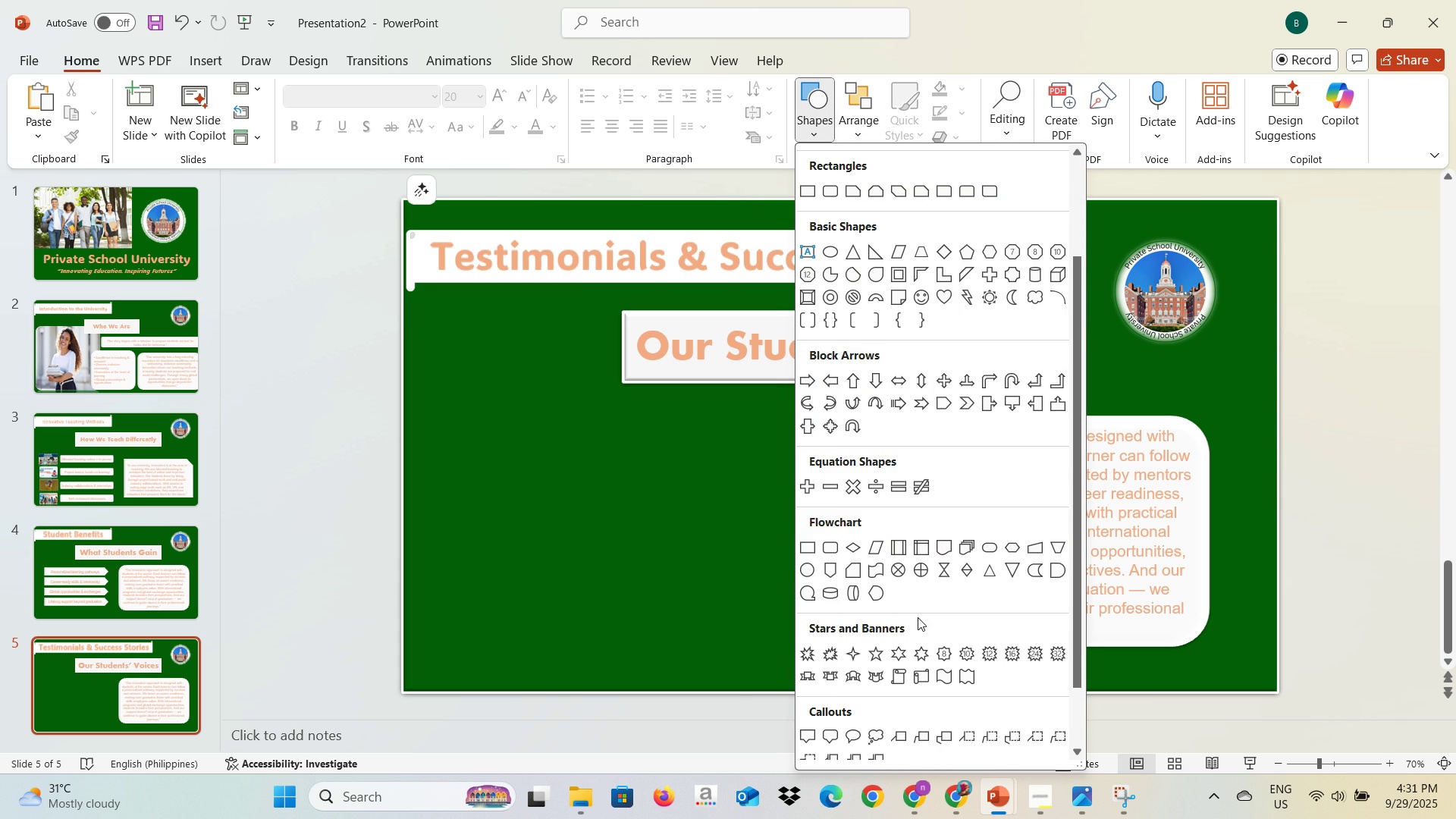 
scroll: coordinate [918, 613], scroll_direction: up, amount: 4.0
 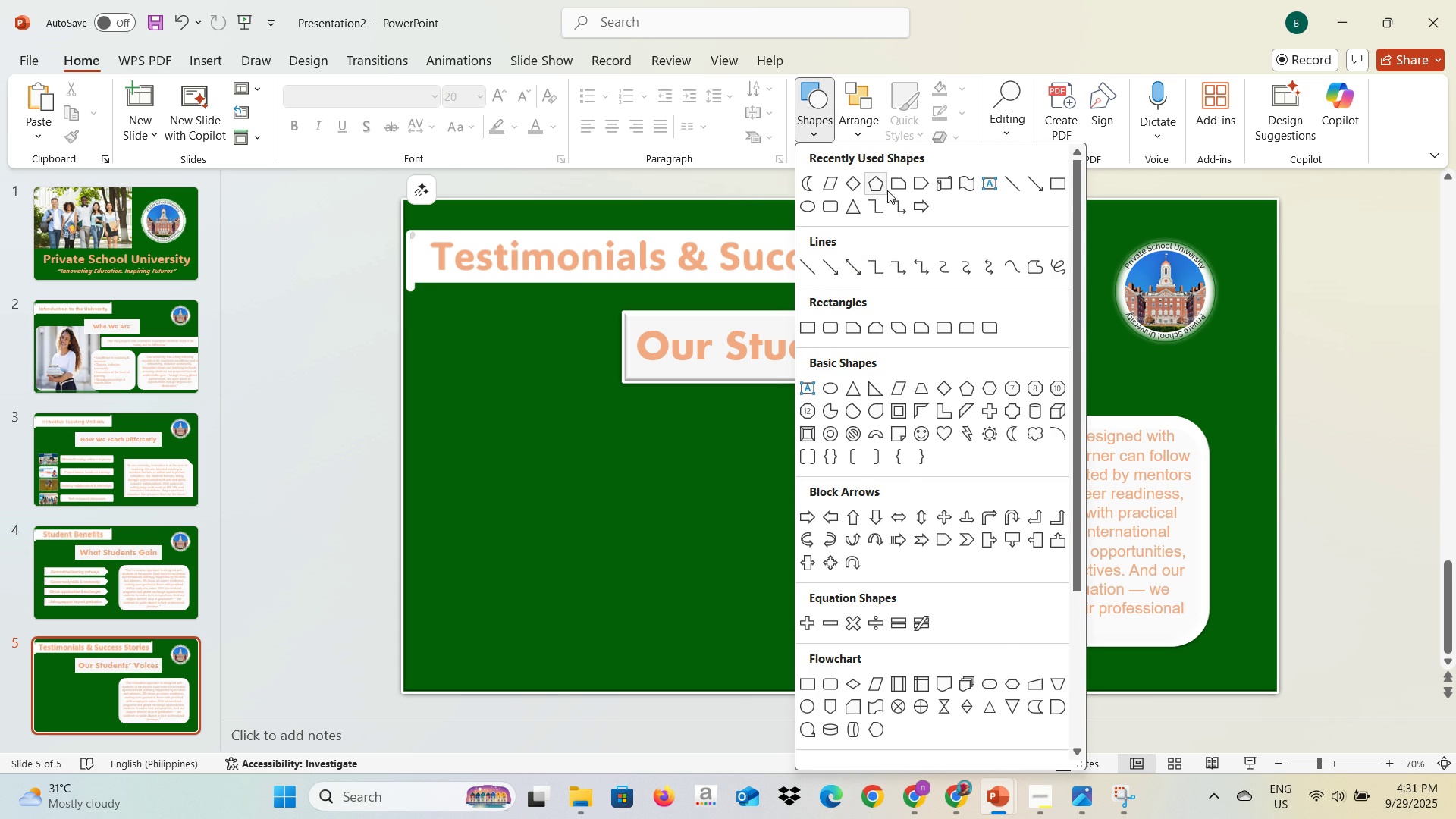 
scroll: coordinate [936, 454], scroll_direction: down, amount: 5.0
 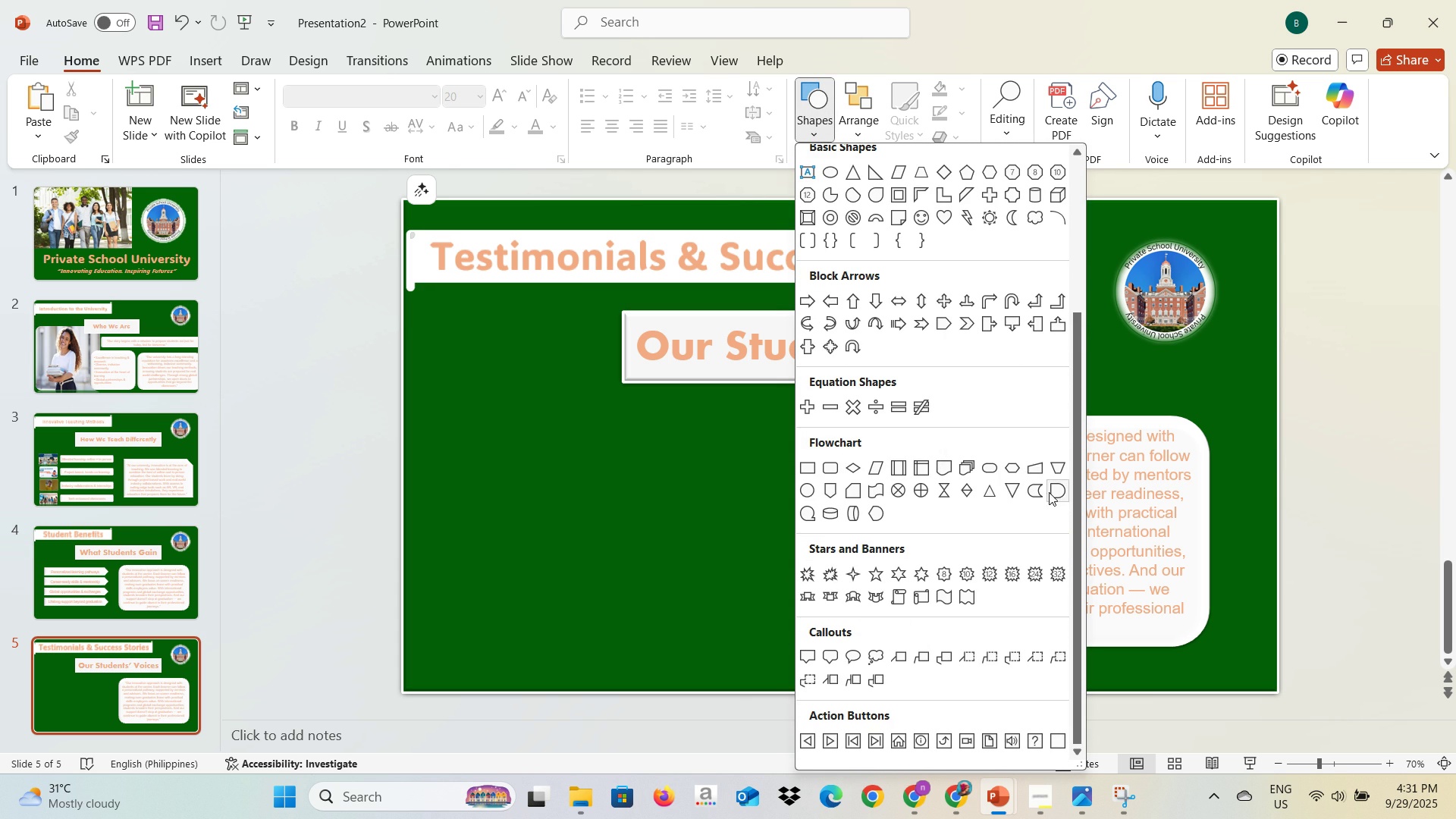 
left_click([1050, 492])
 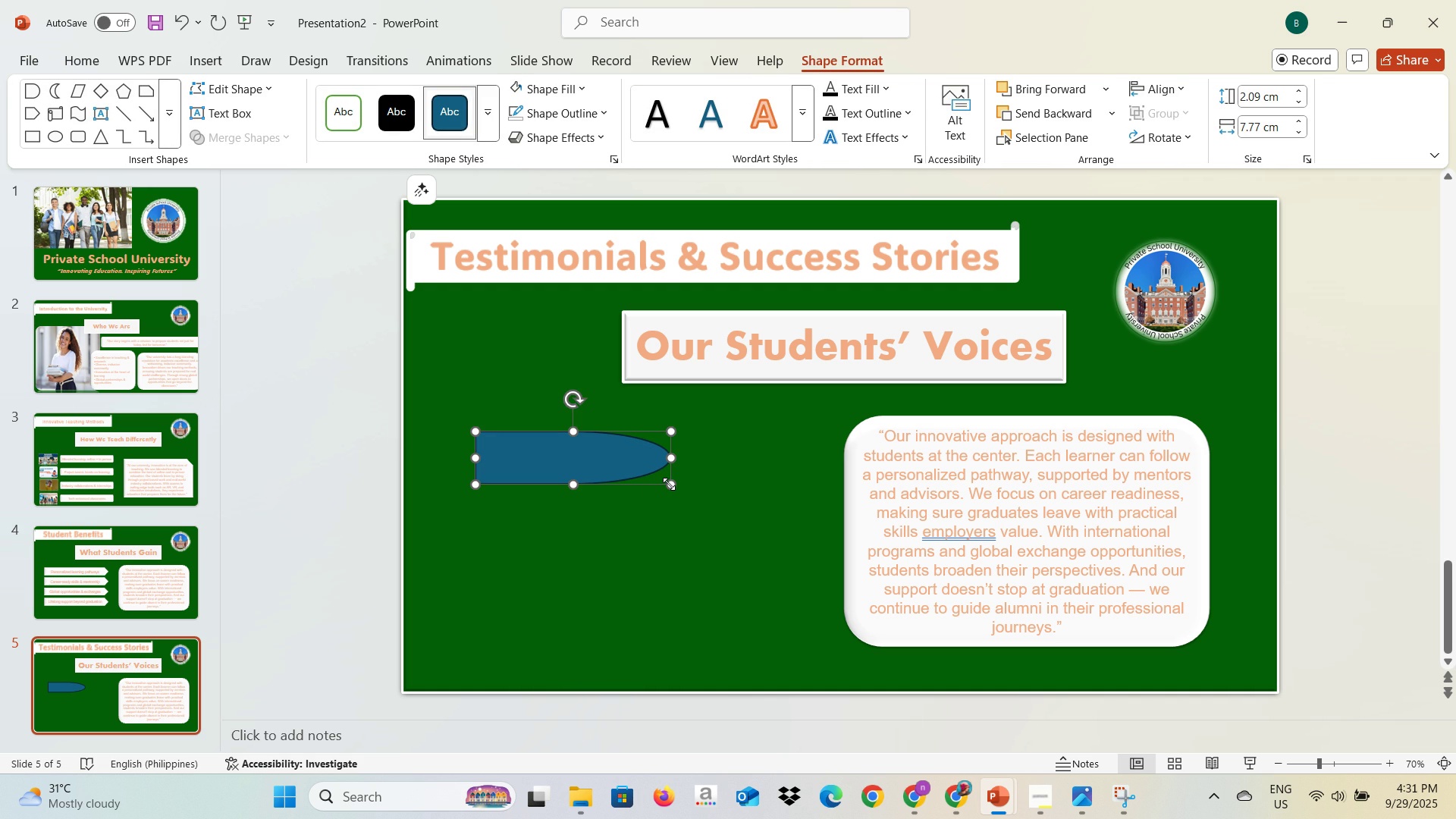 
wait(5.37)
 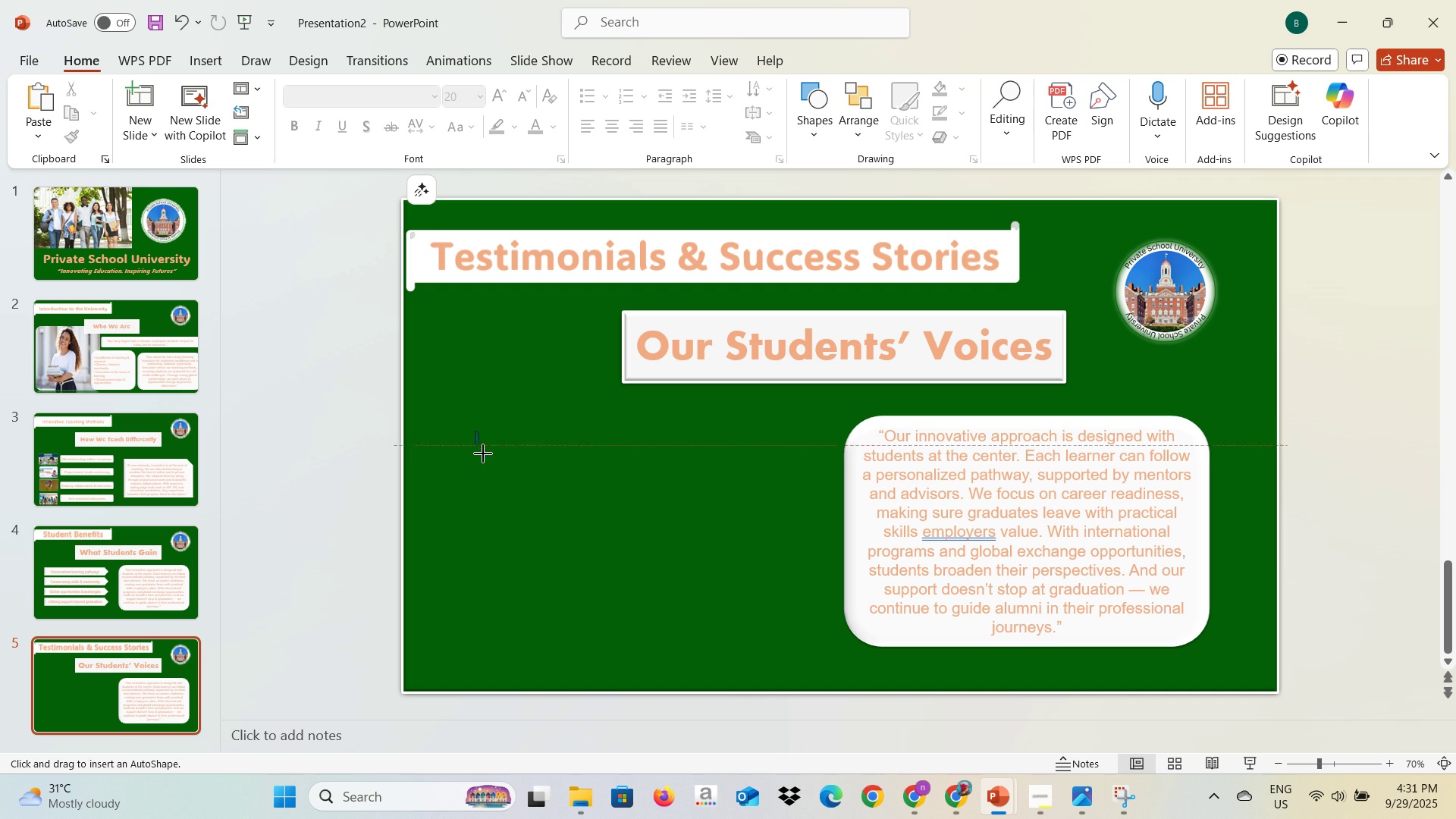 
key(Backspace)
 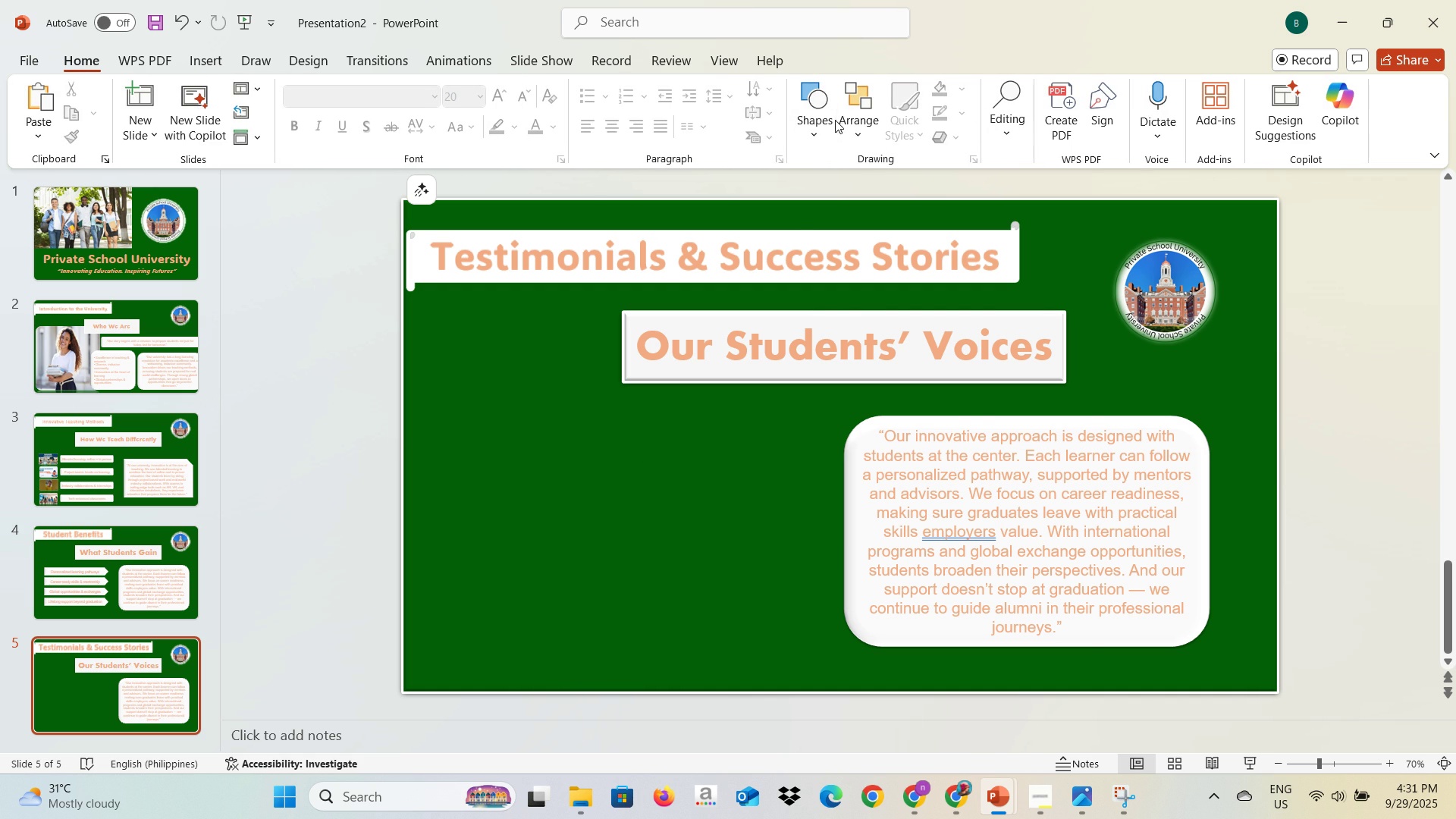 
left_click([830, 120])
 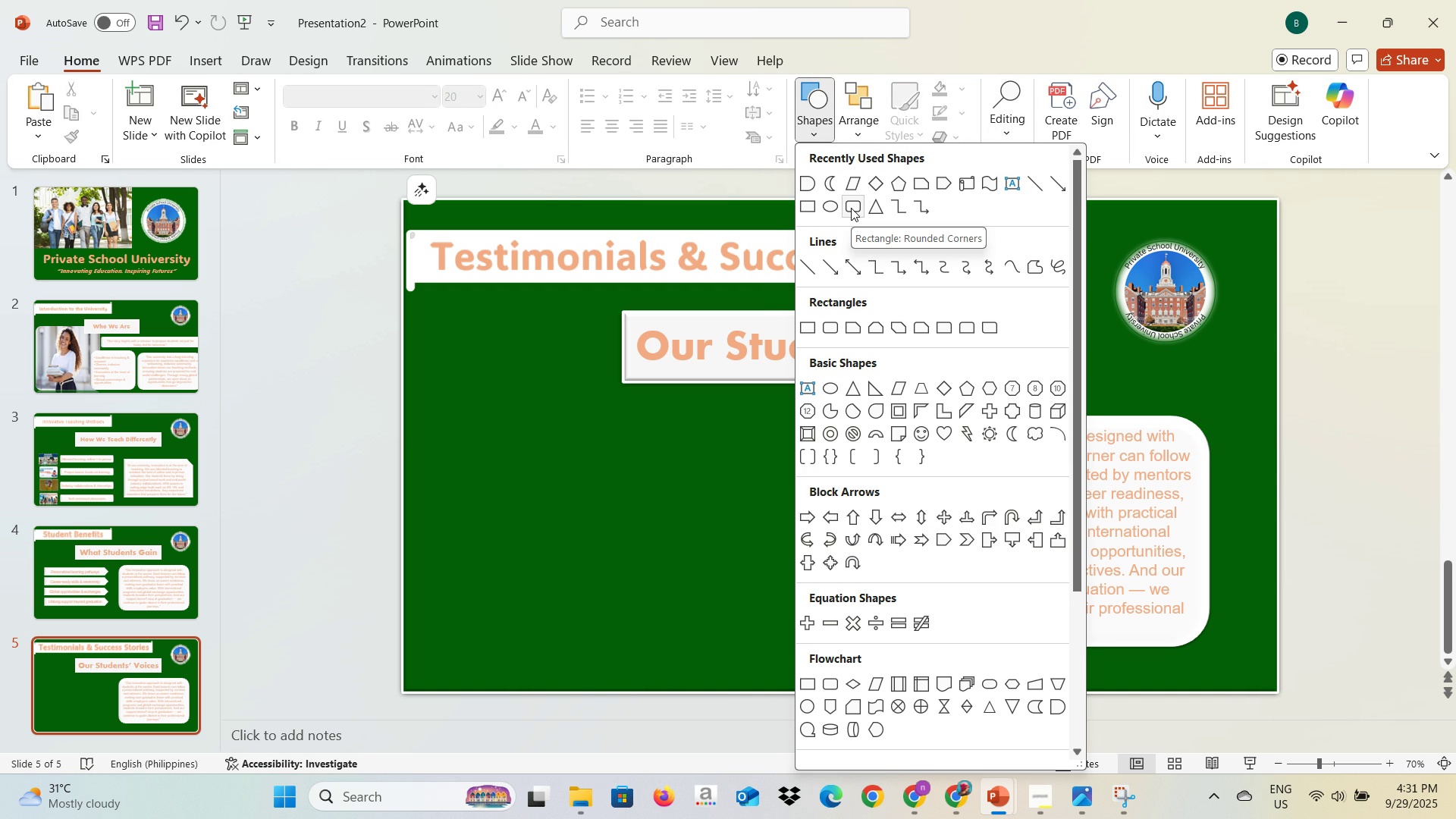 
wait(10.99)
 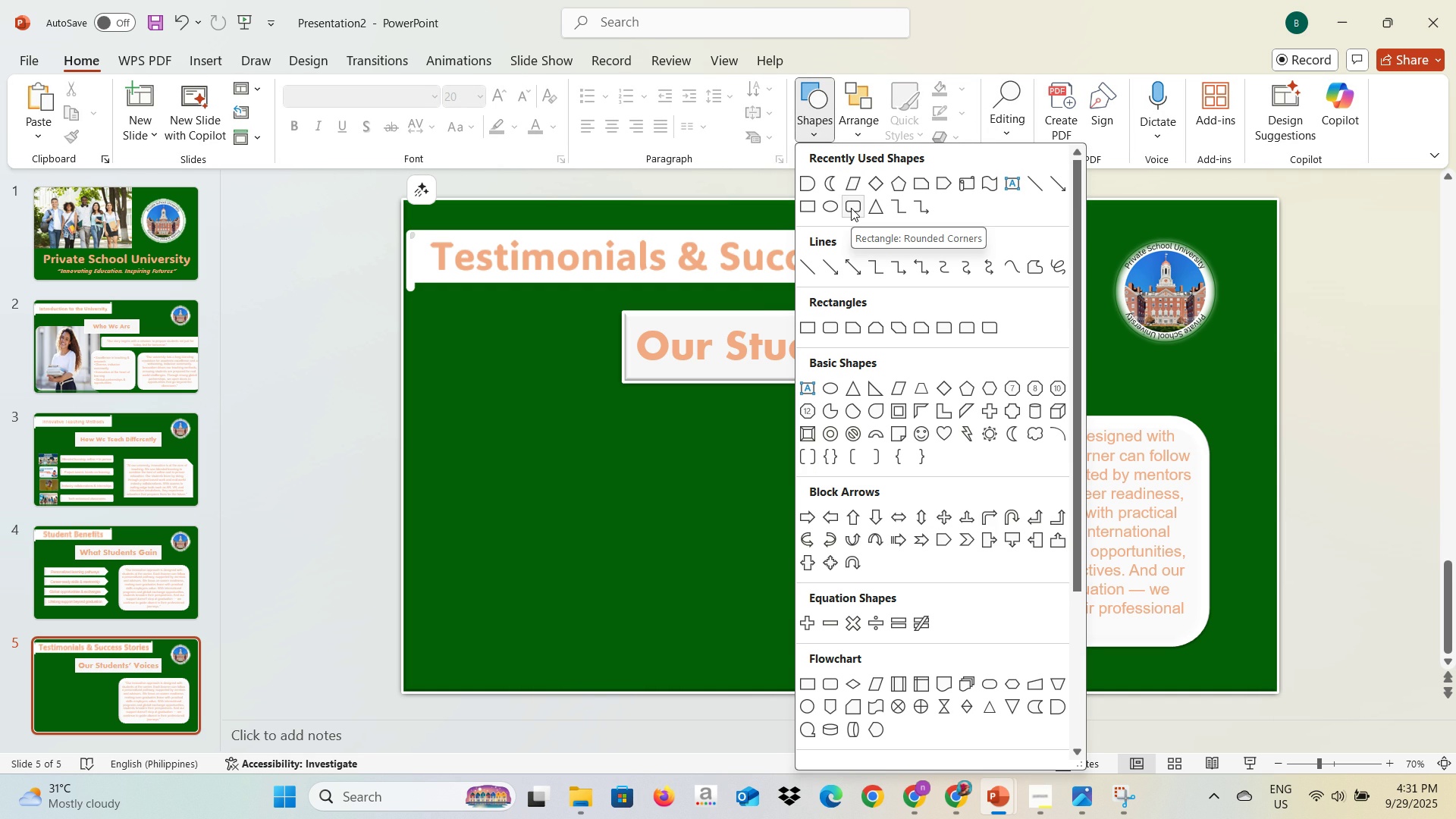 
left_click([358, 126])
 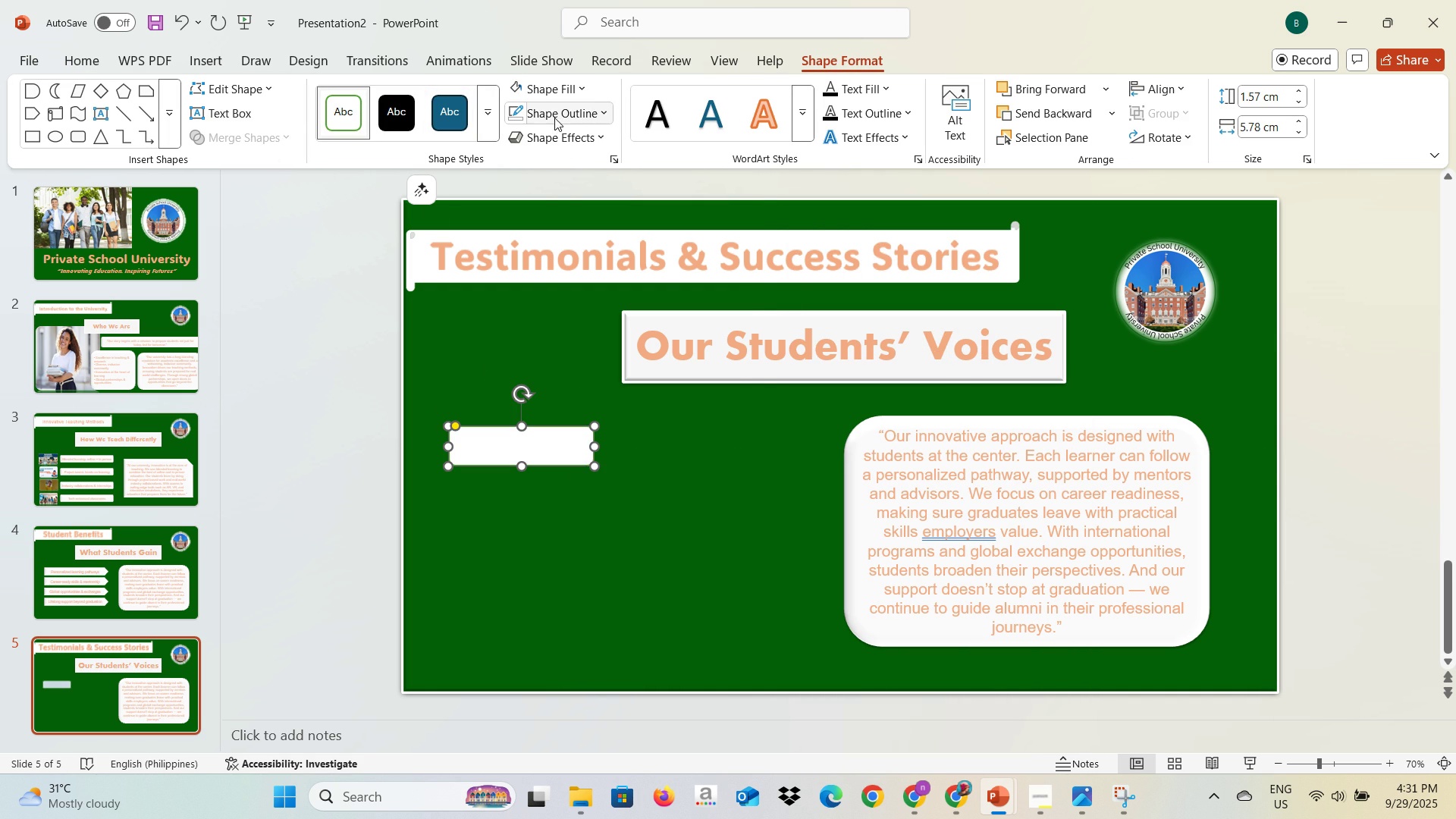 
left_click([554, 118])
 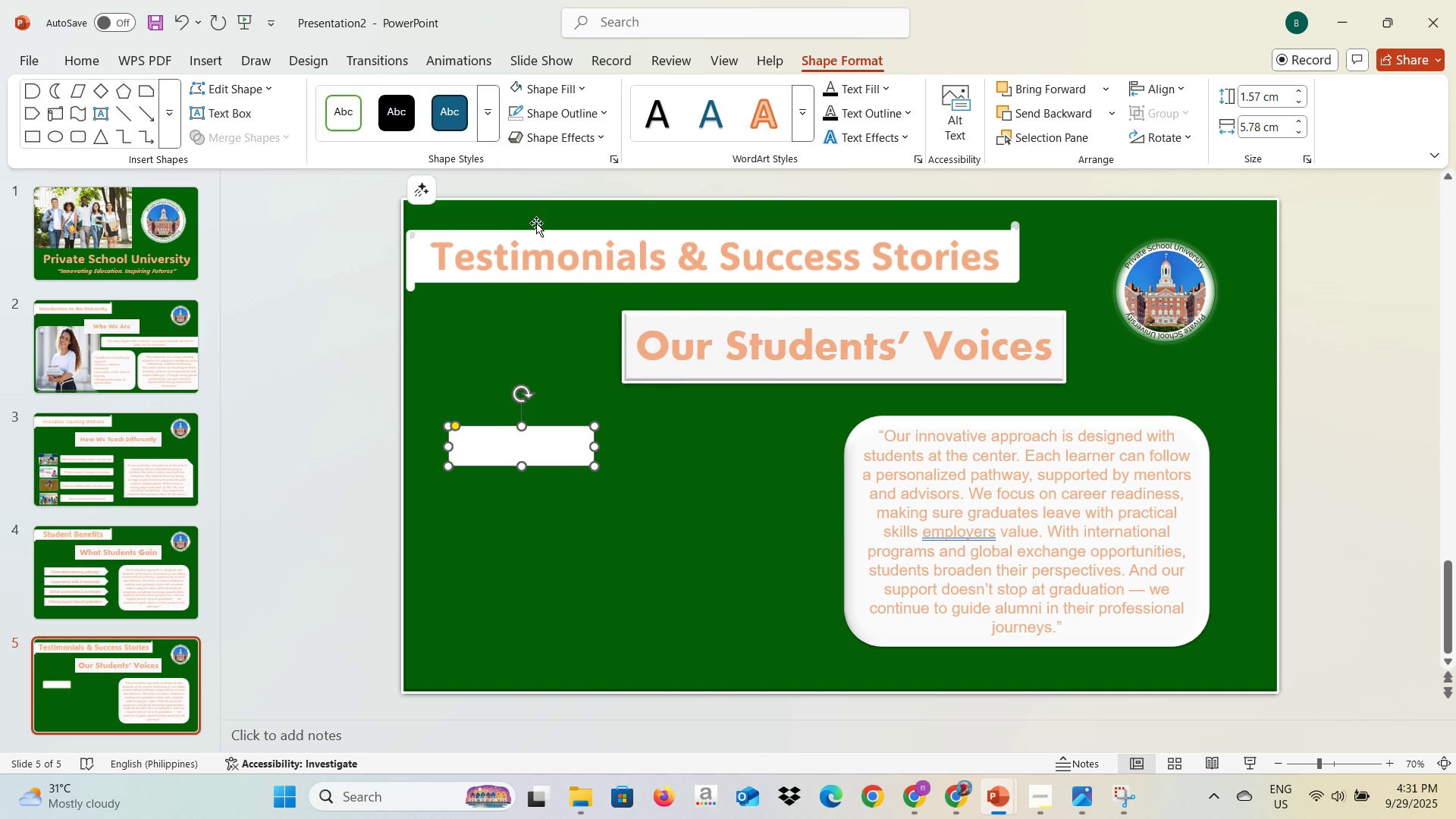 
left_click([560, 134])
 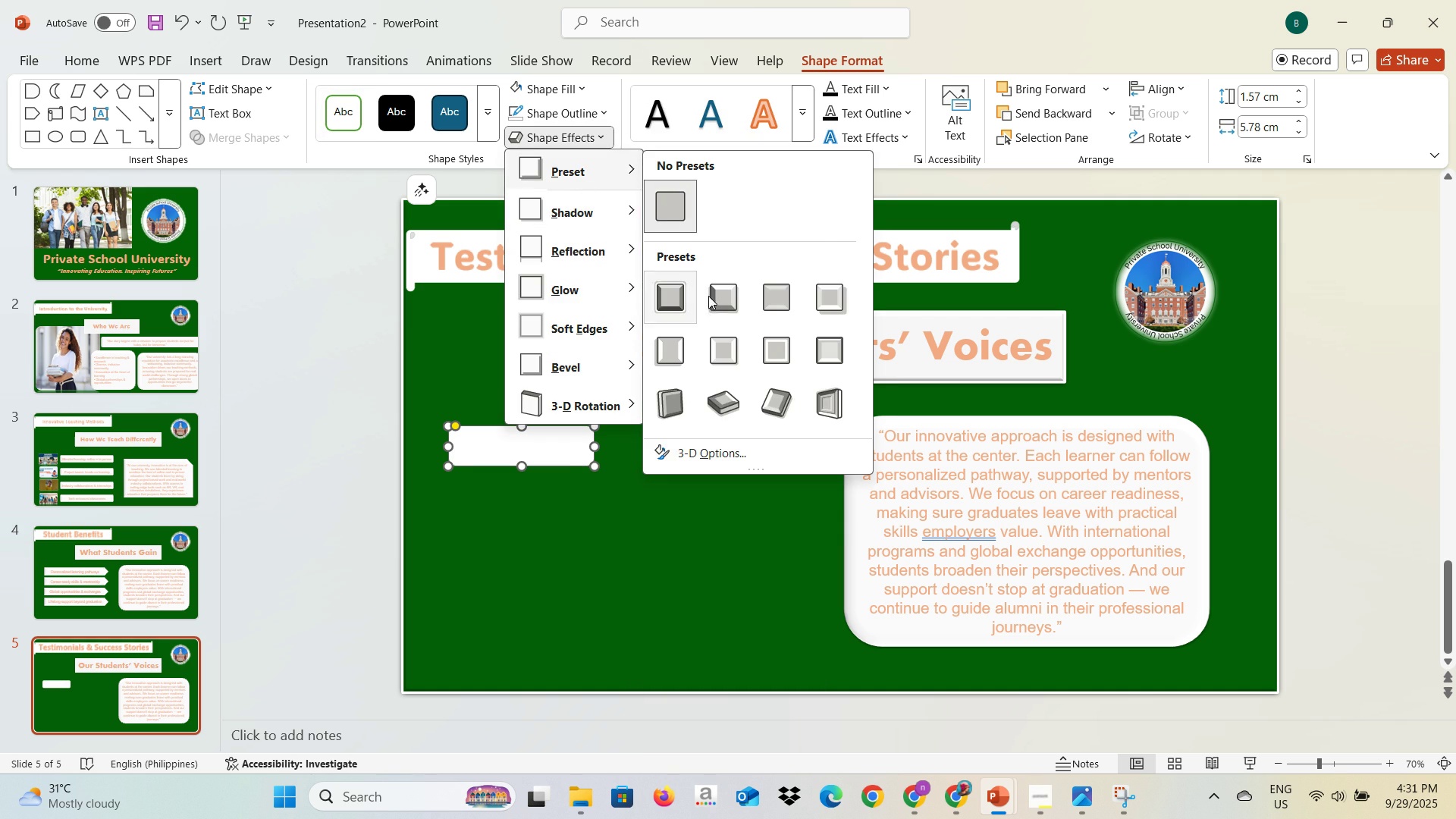 
left_click([726, 310])
 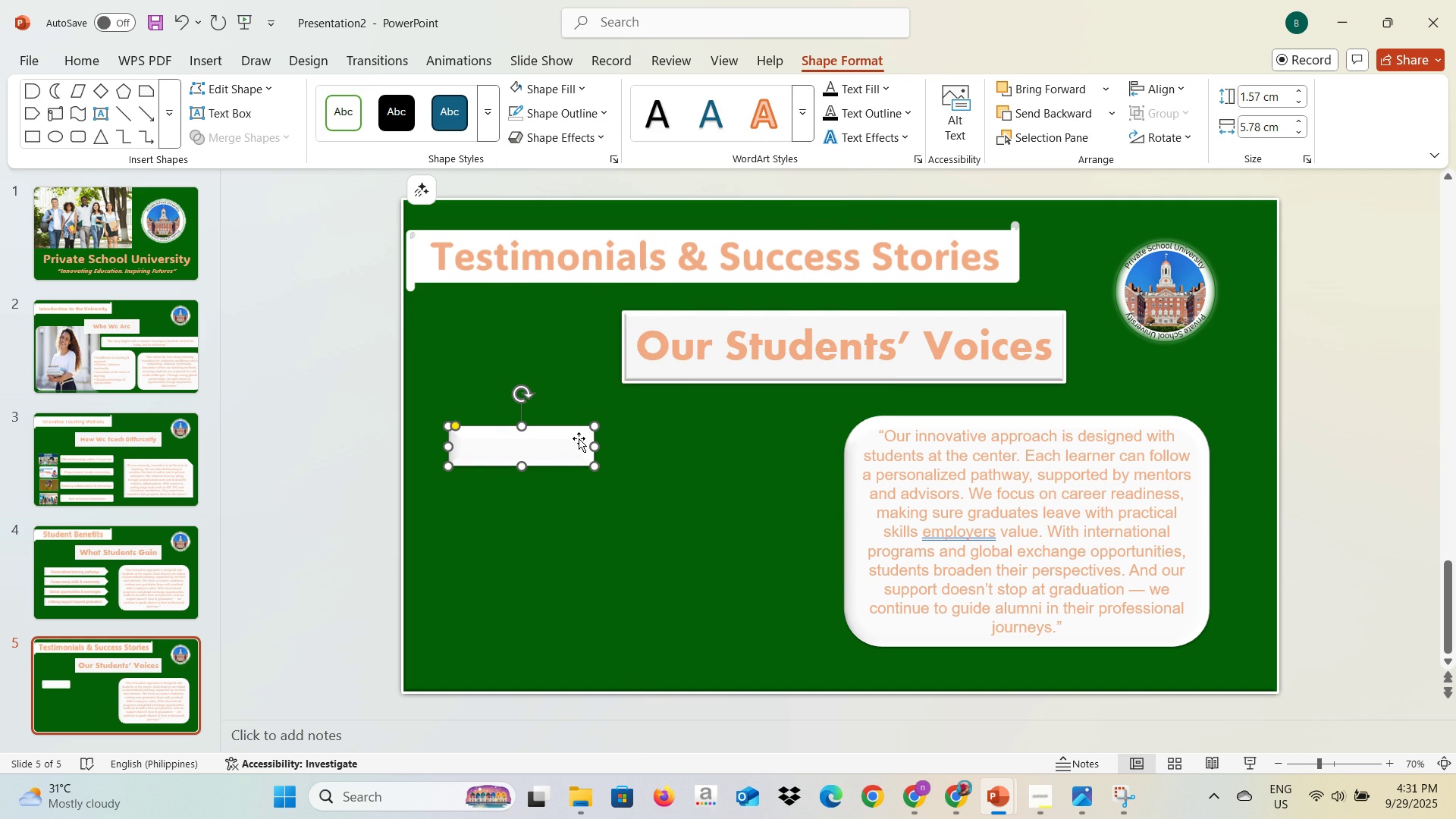 
key(Alt+AltLeft)
 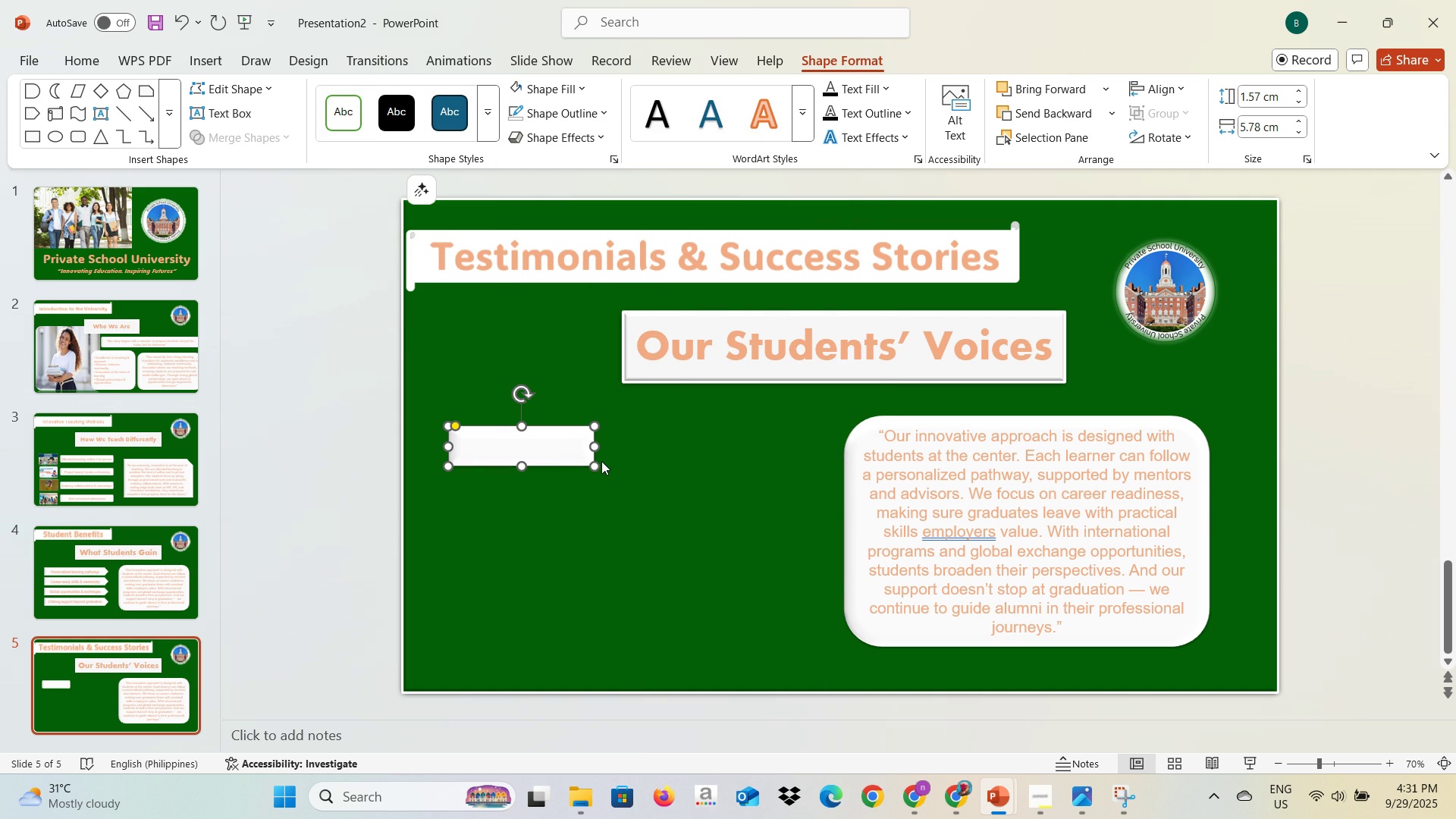 
key(Alt+Tab)
 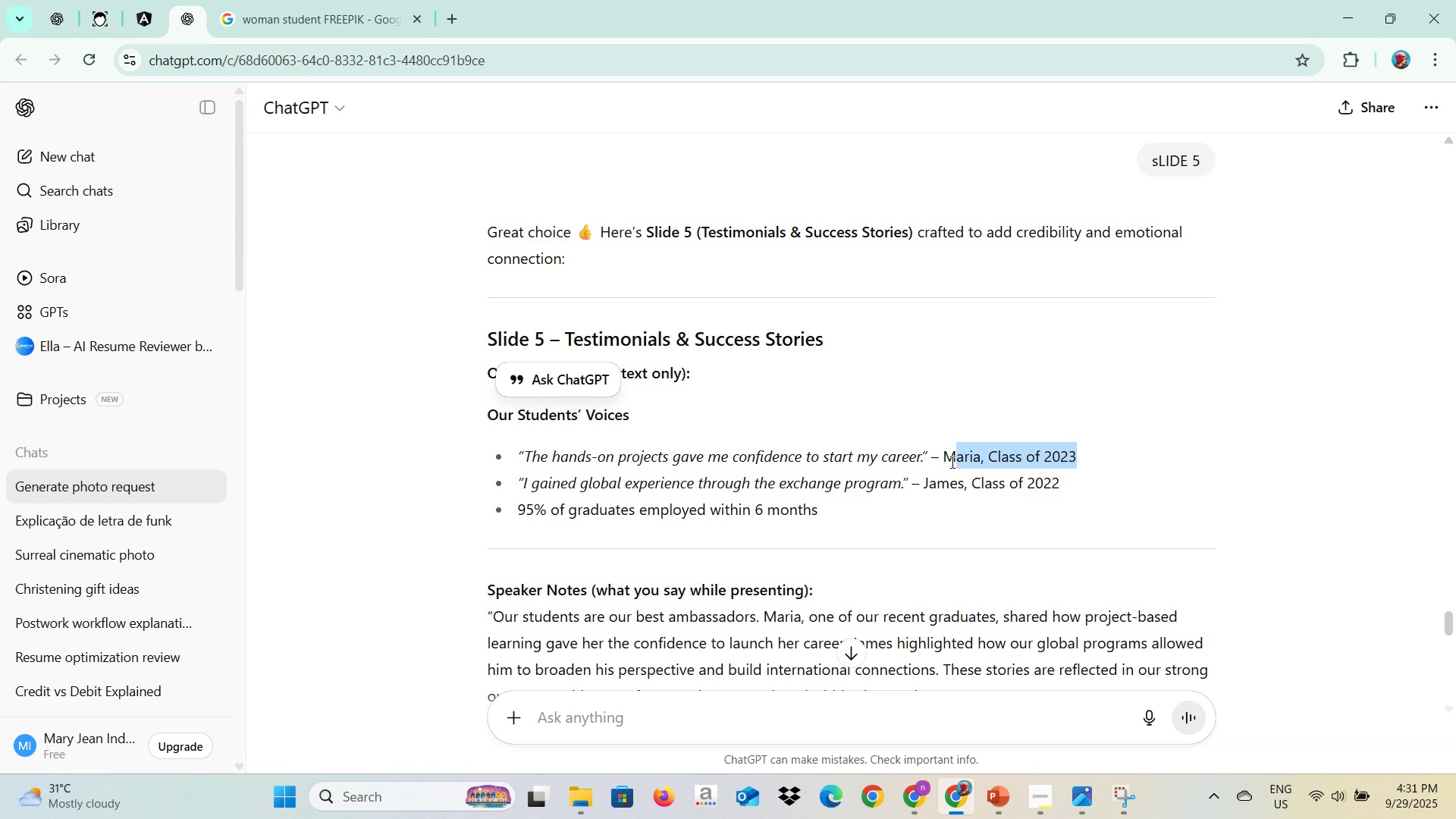 
key(Control+C)
 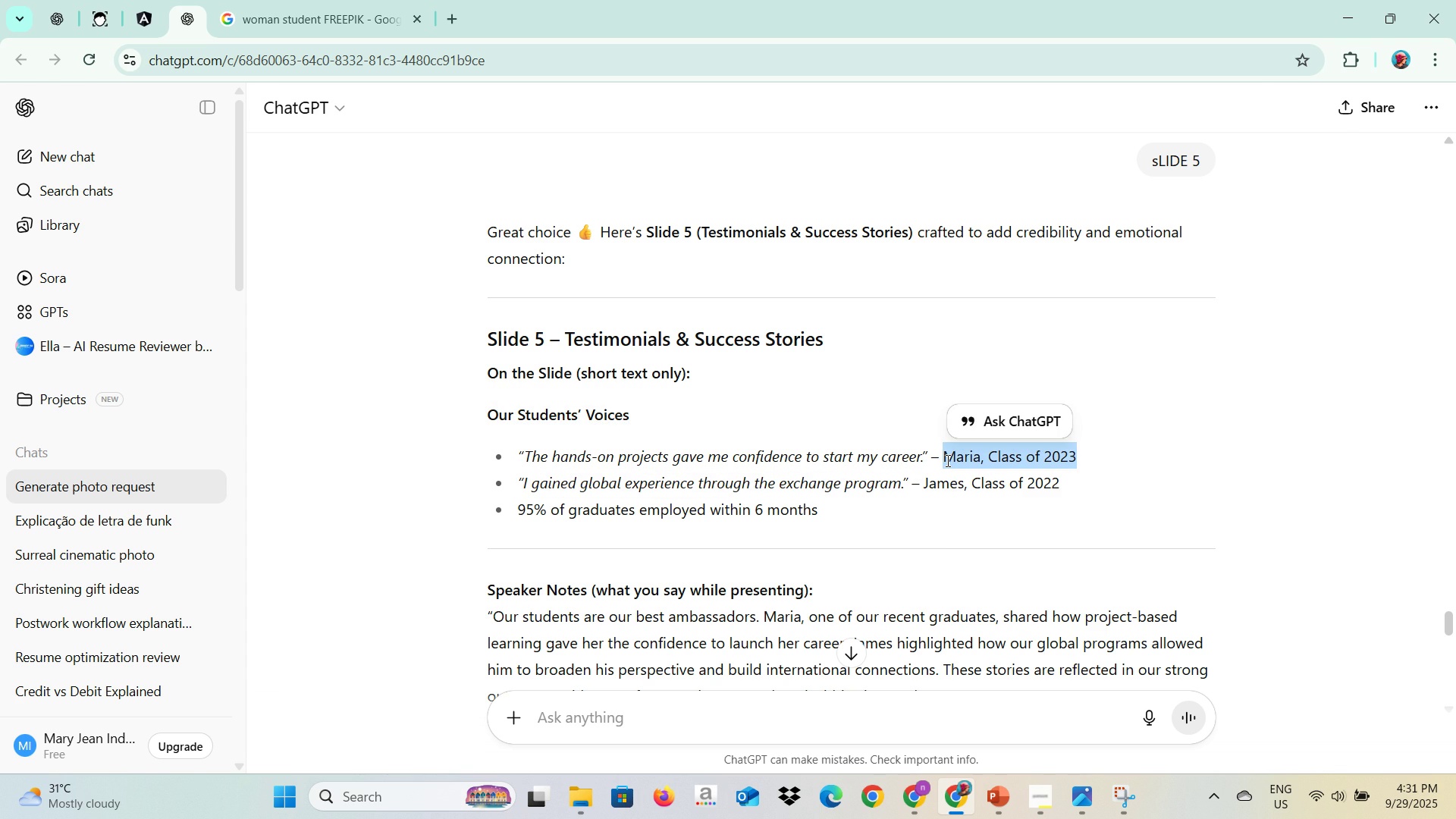 
key(Alt+AltLeft)
 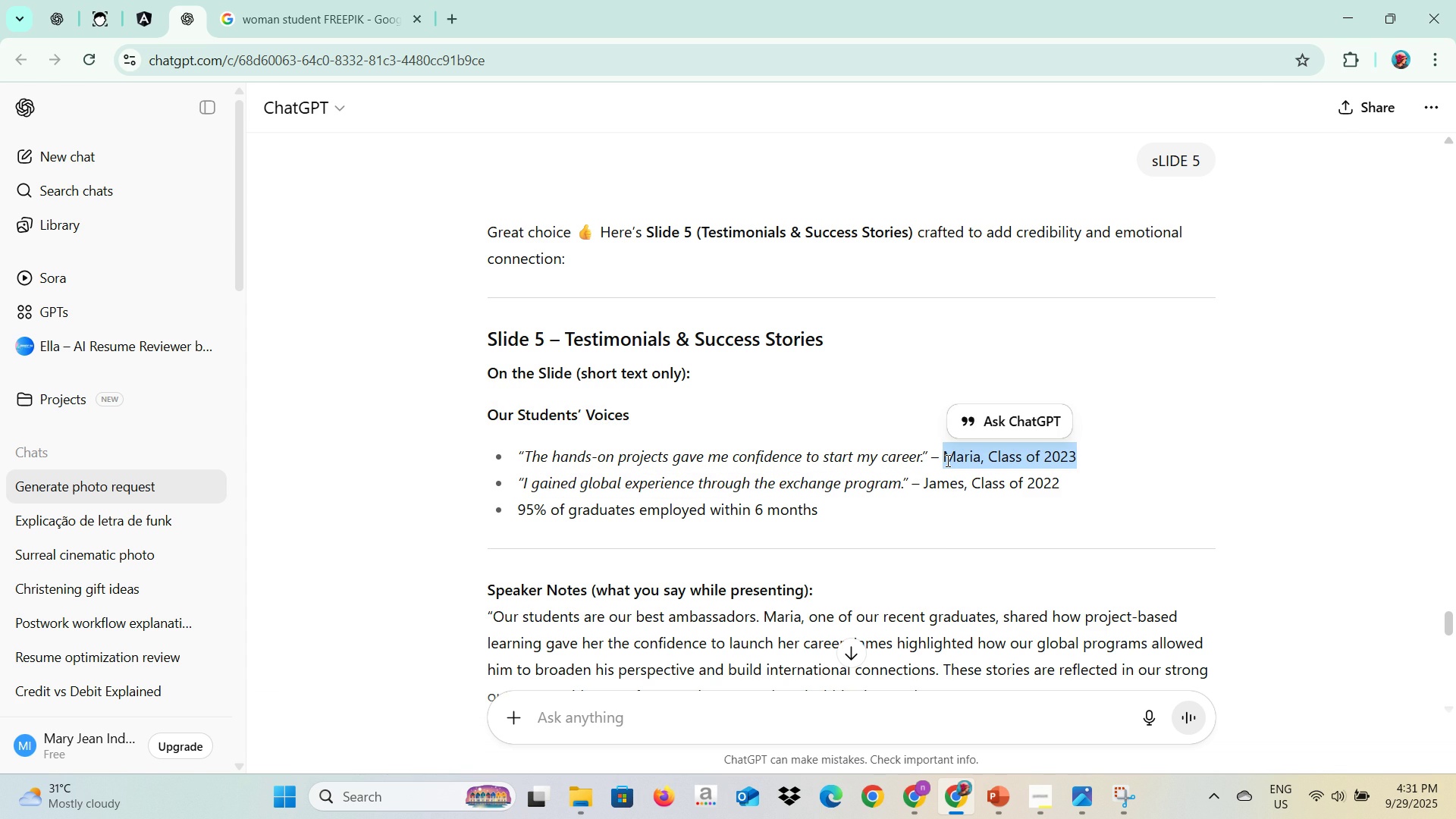 
key(Alt+Tab)
 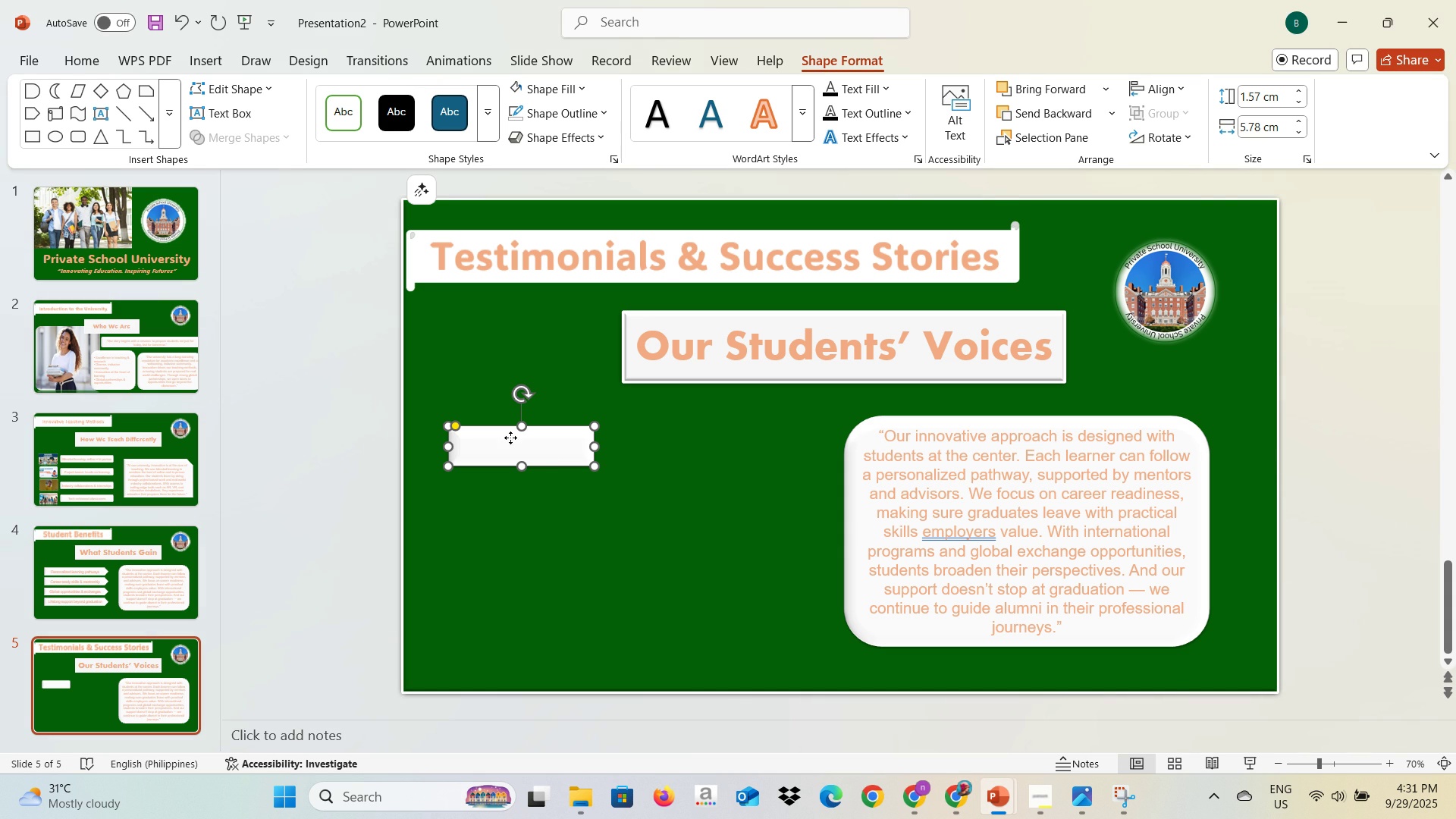 
double_click([510, 438])
 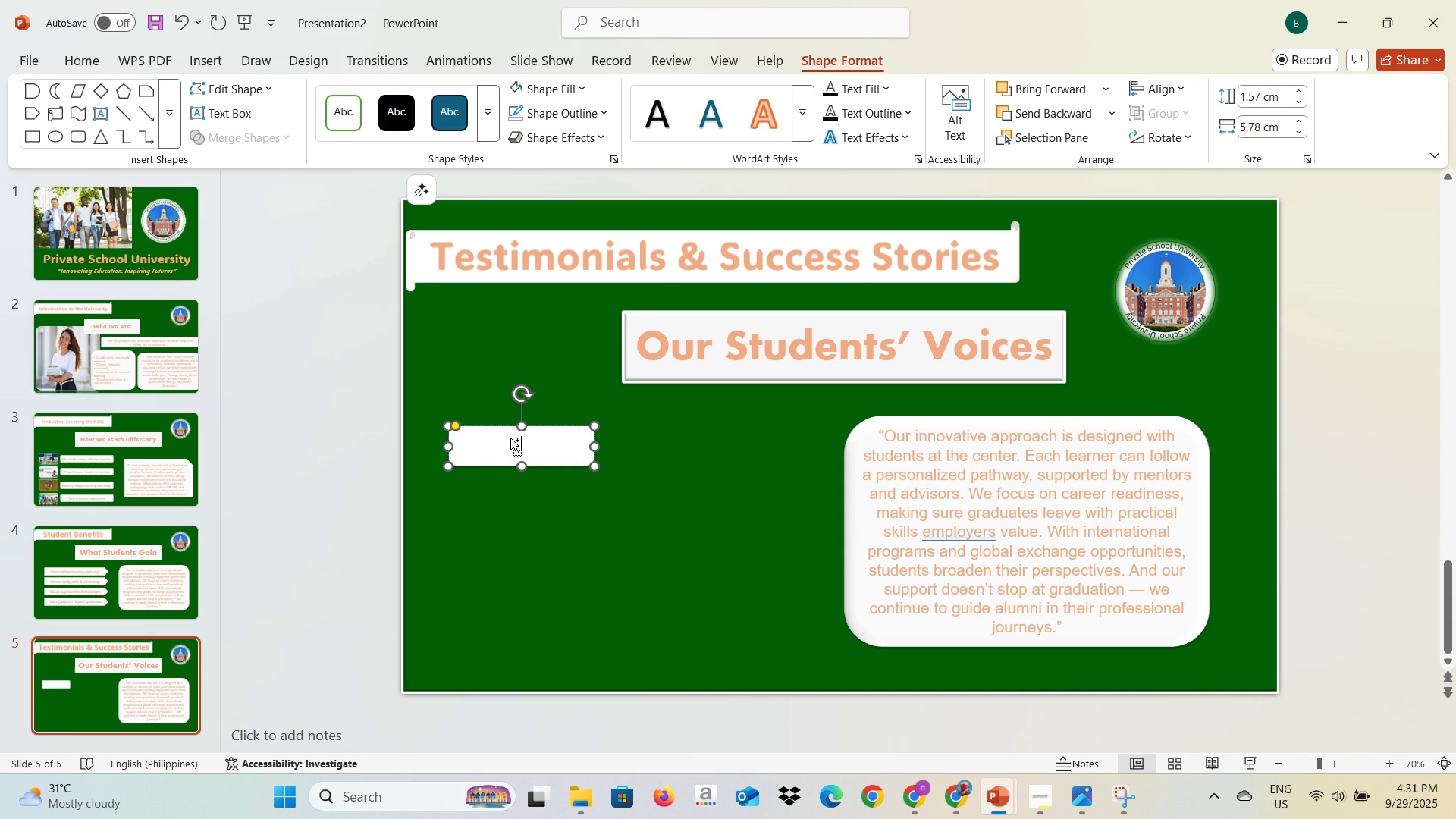 
key(Control+V)
 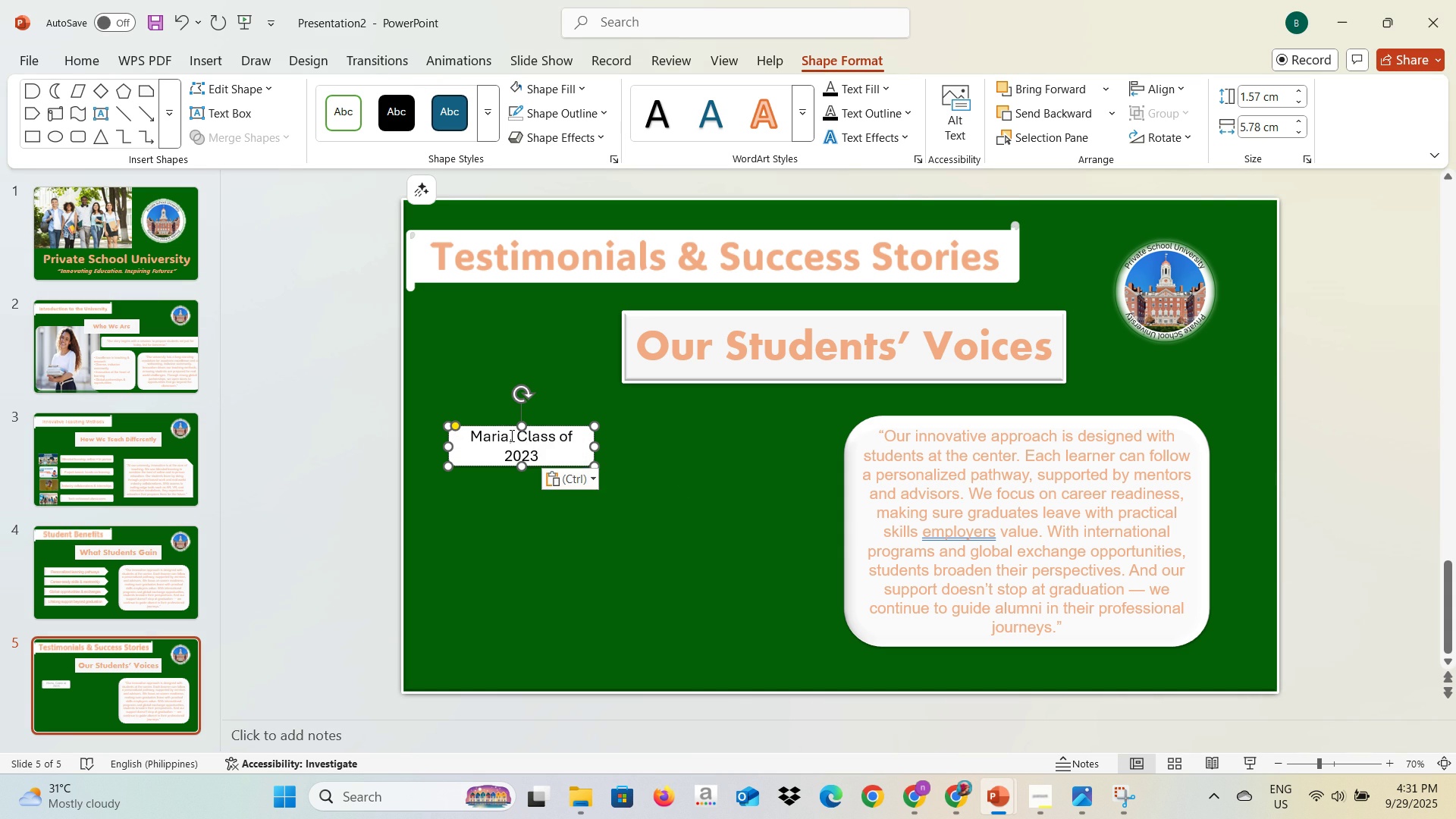 
key(Control+A)
 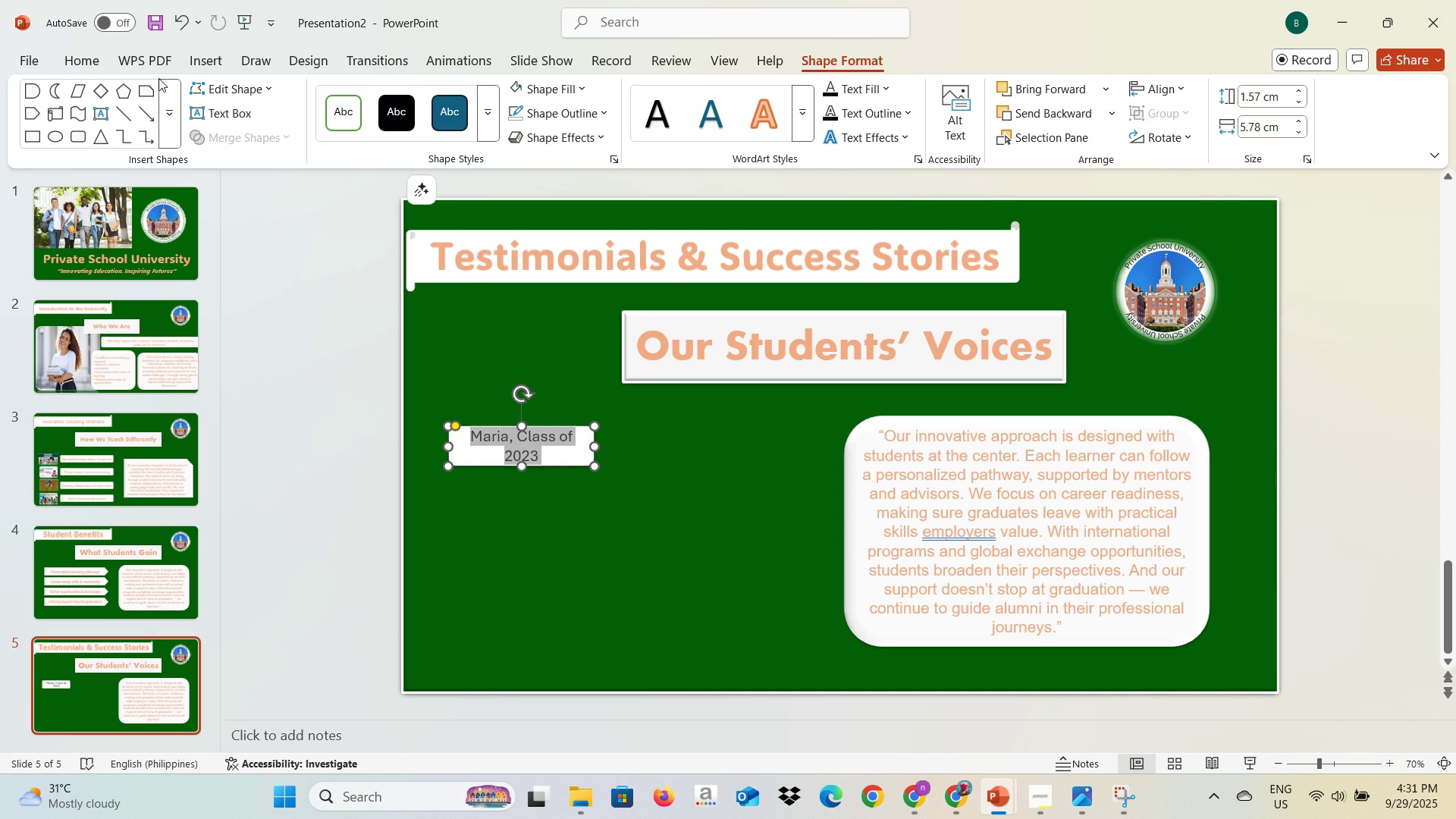 
left_click([98, 63])
 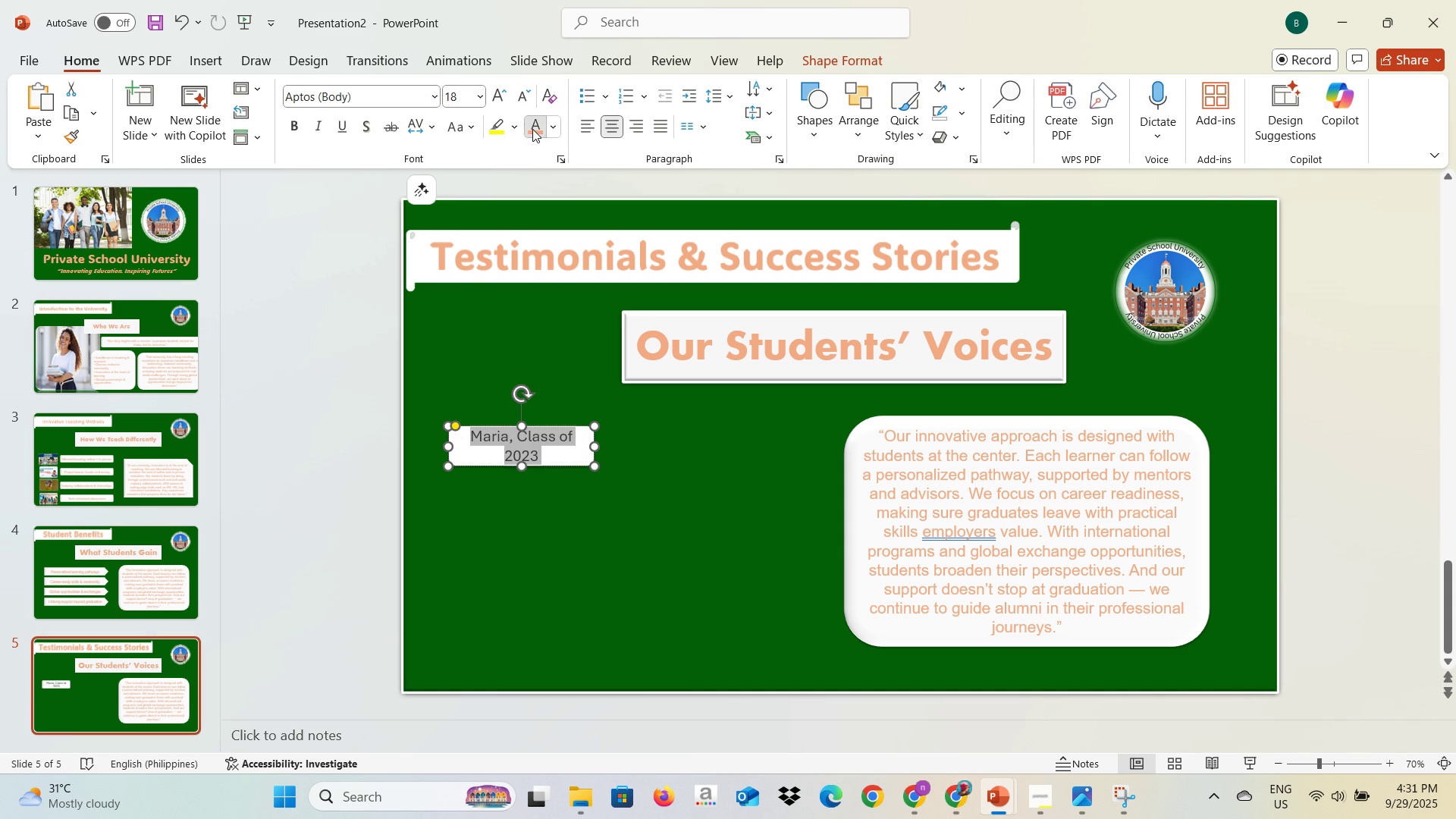 
left_click([532, 129])
 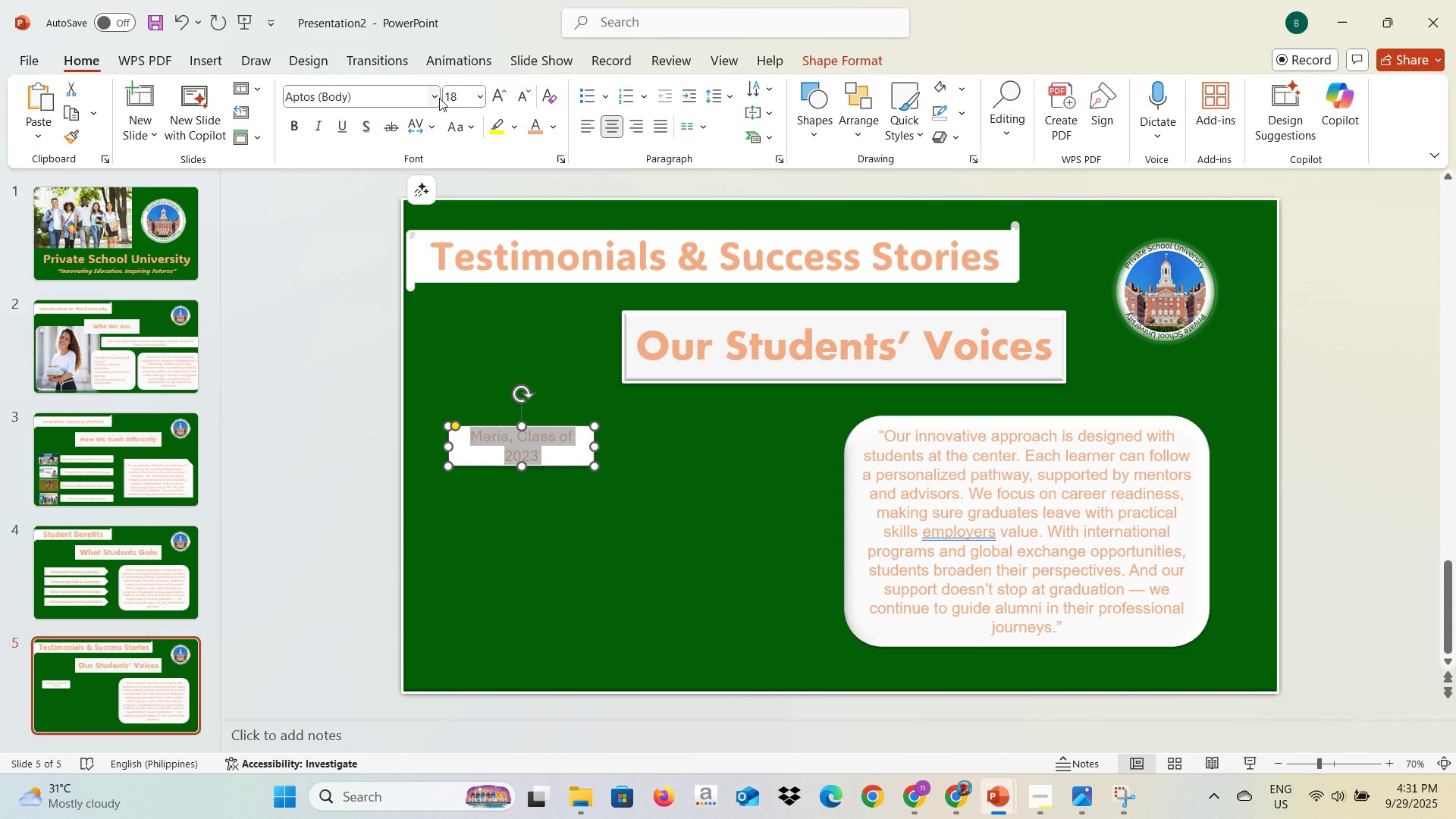 
double_click([439, 98])
 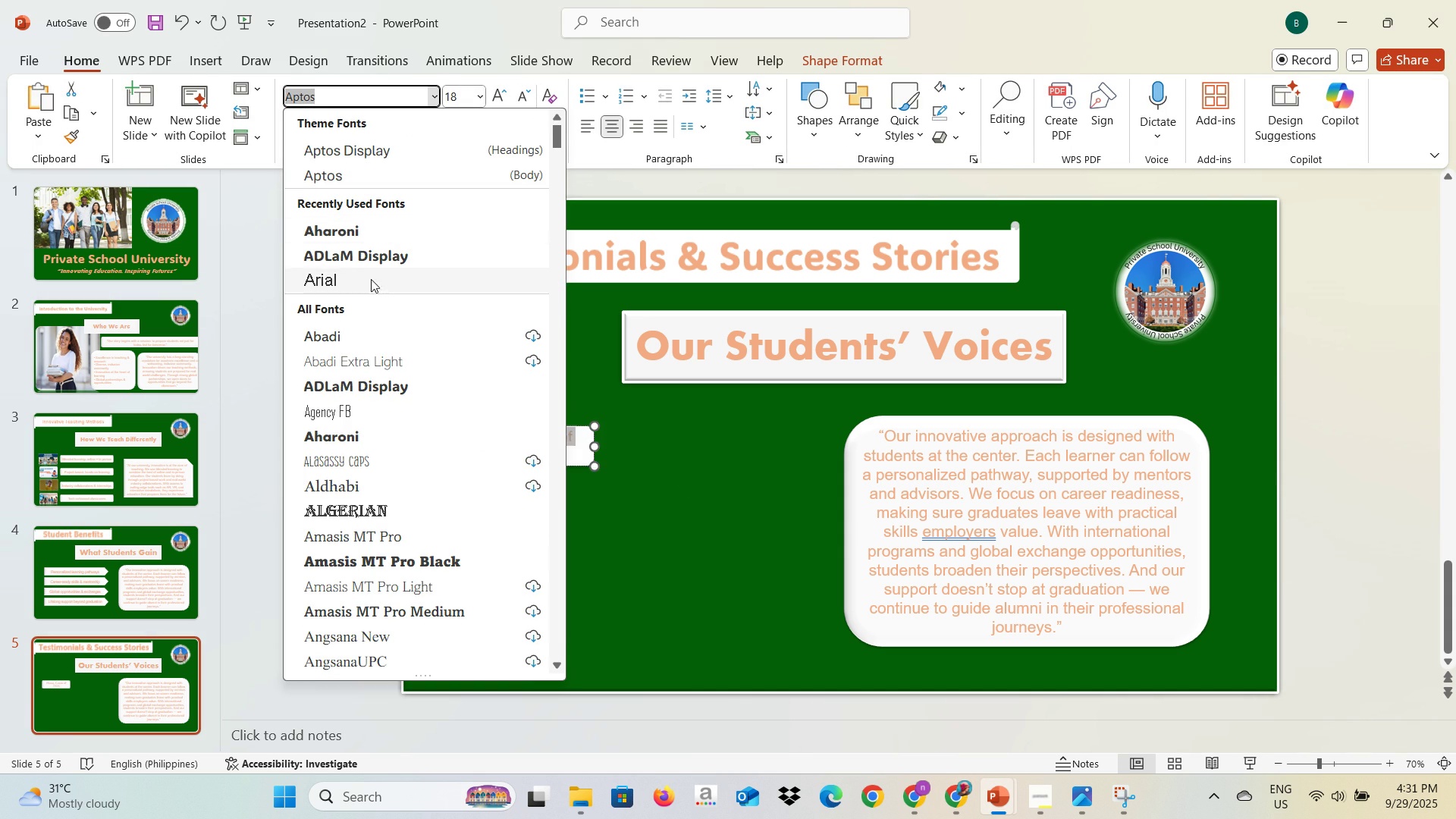 
left_click([372, 282])
 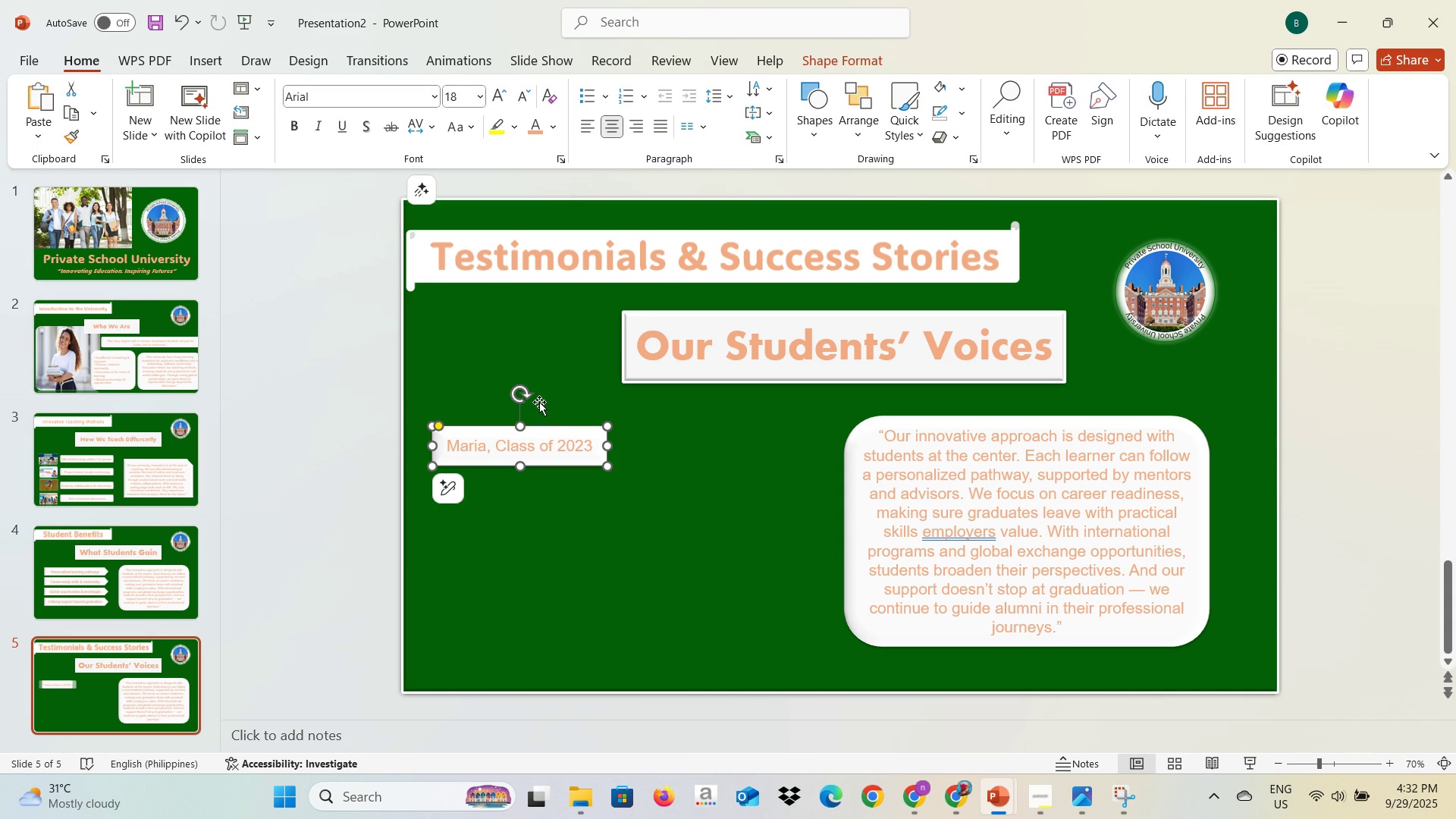 
wait(5.97)
 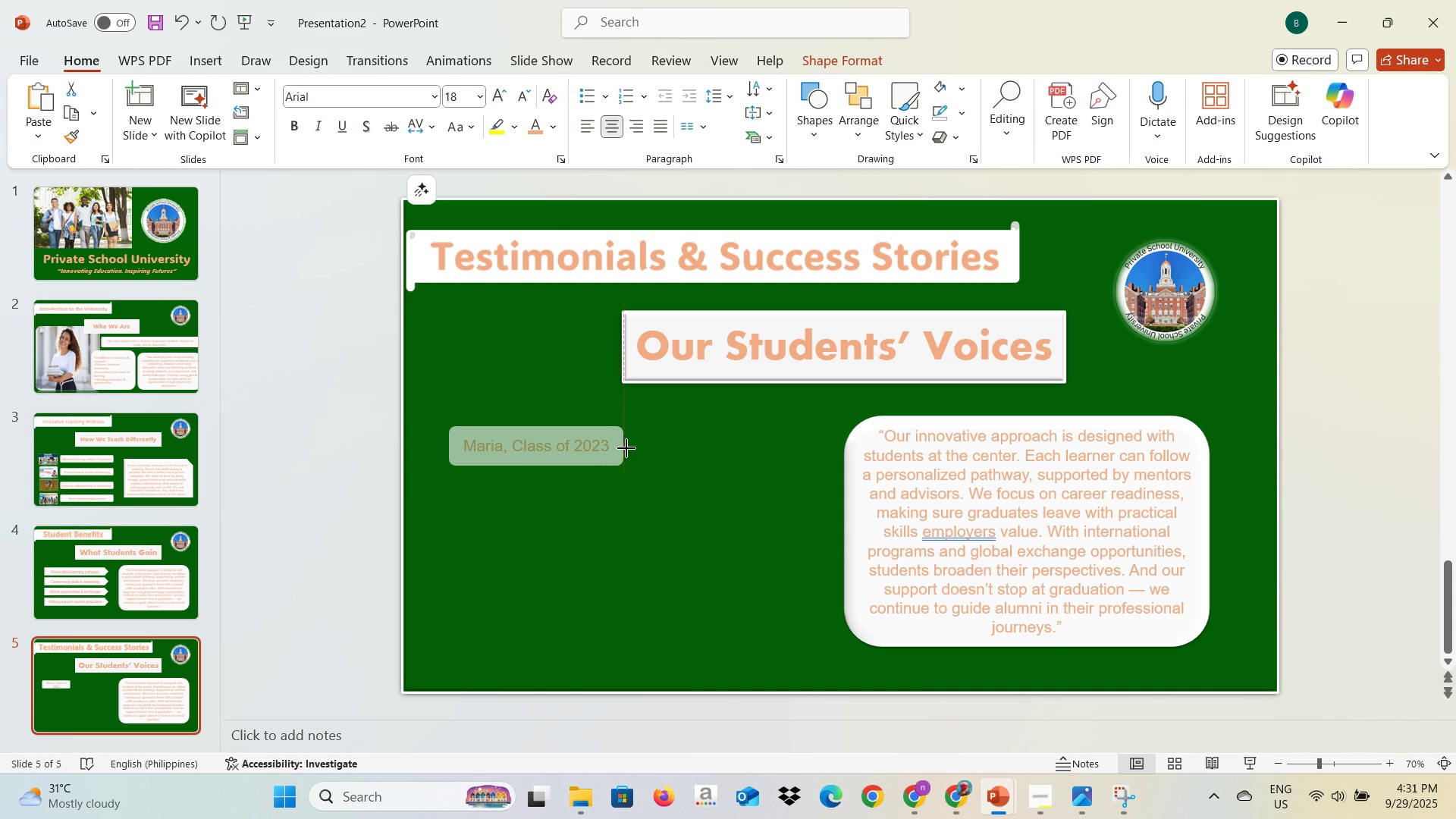 
hold_key(key=AltLeft, duration=1.08)